 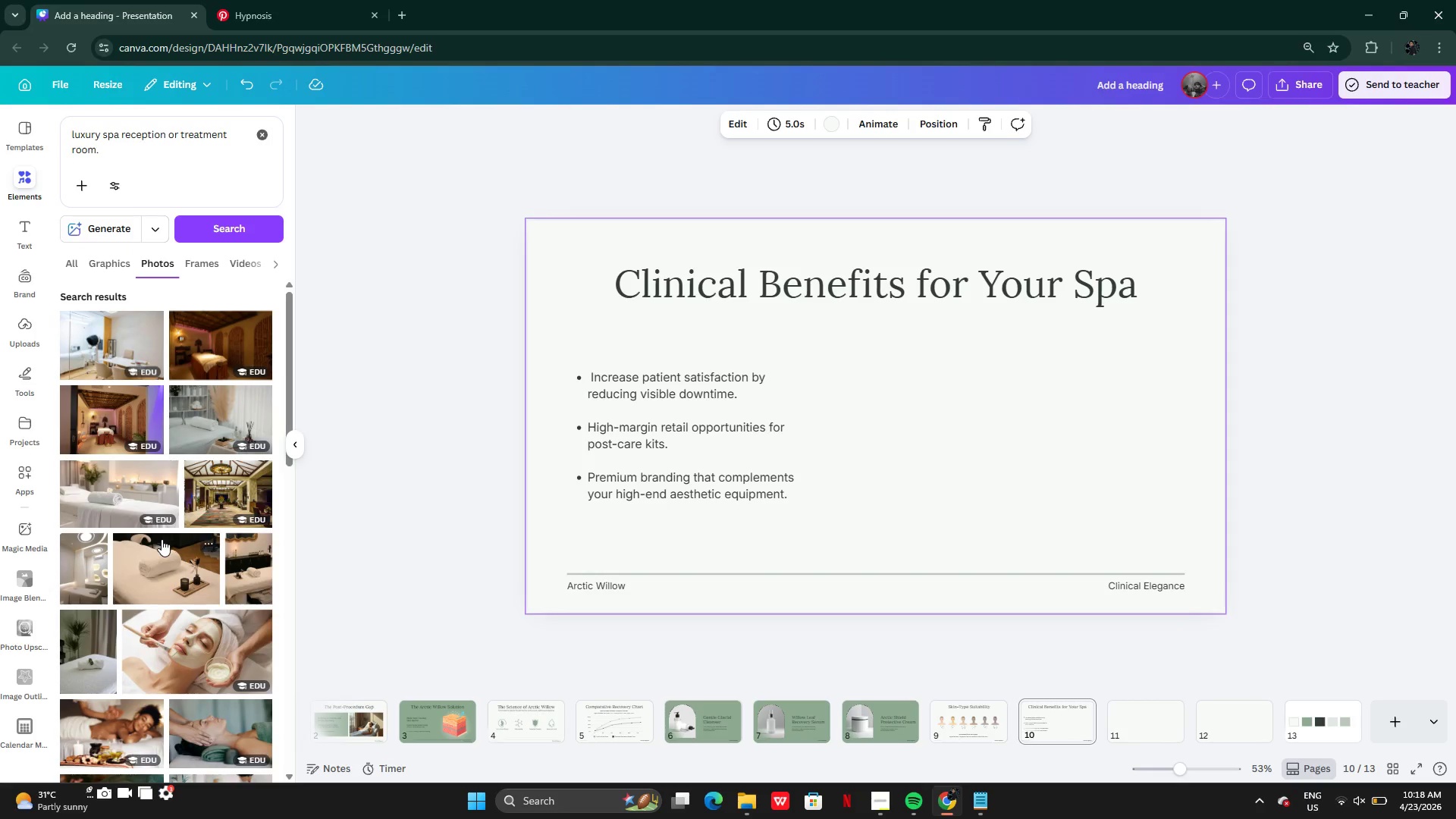 
left_click([205, 418])
 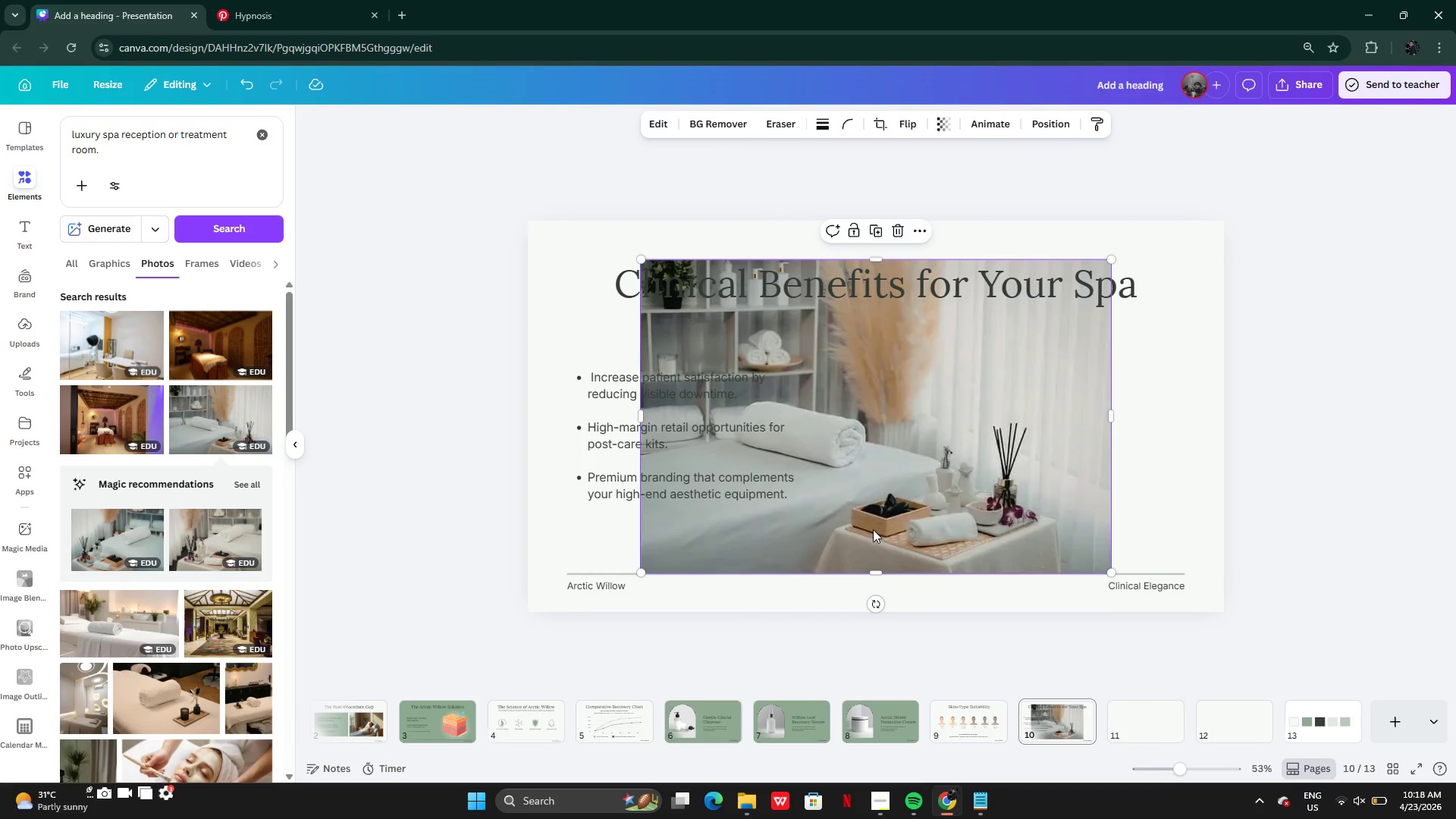 
left_click_drag(start_coordinate=[868, 511], to_coordinate=[1021, 501])
 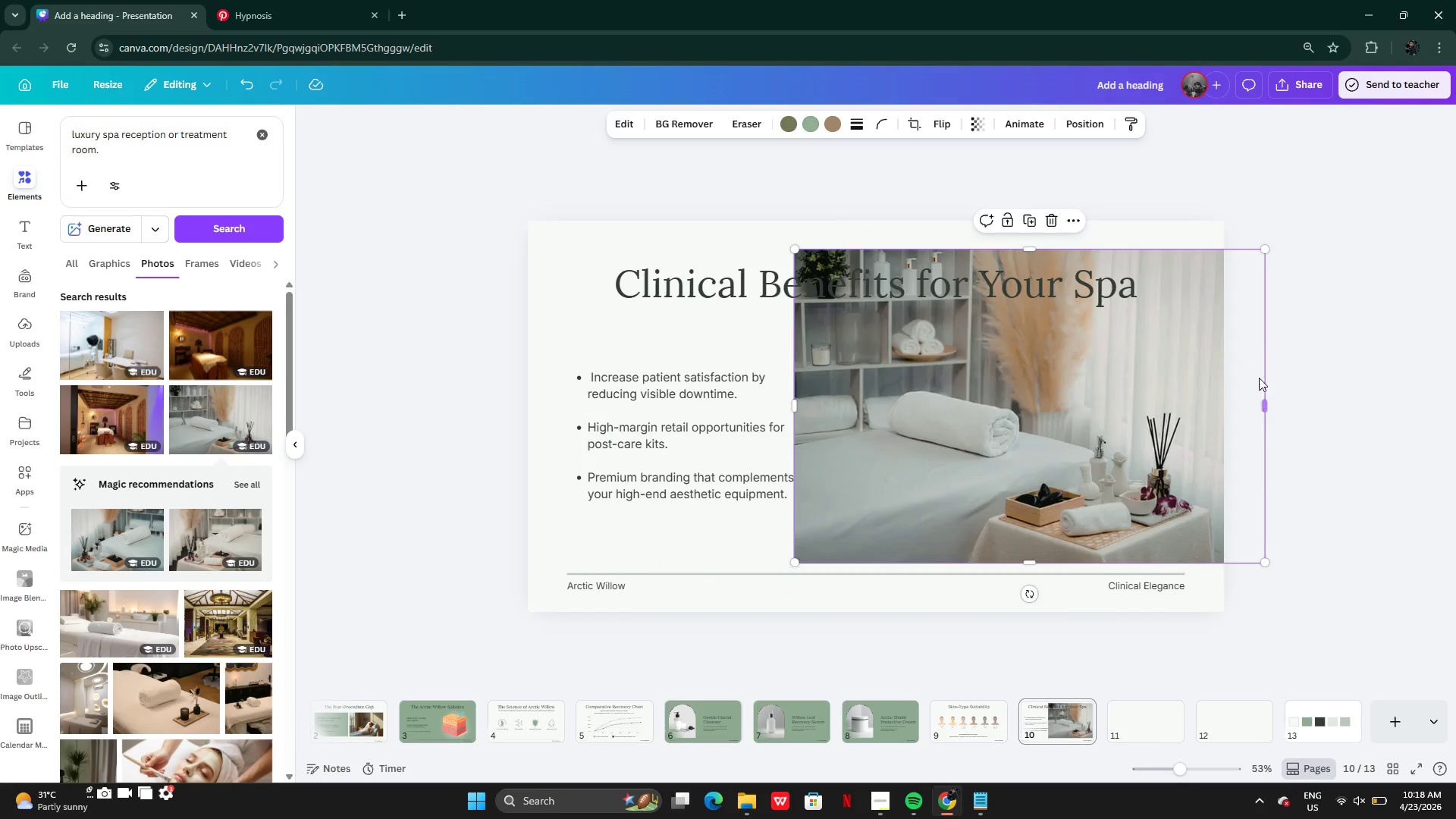 
left_click_drag(start_coordinate=[1267, 380], to_coordinate=[1189, 372])
 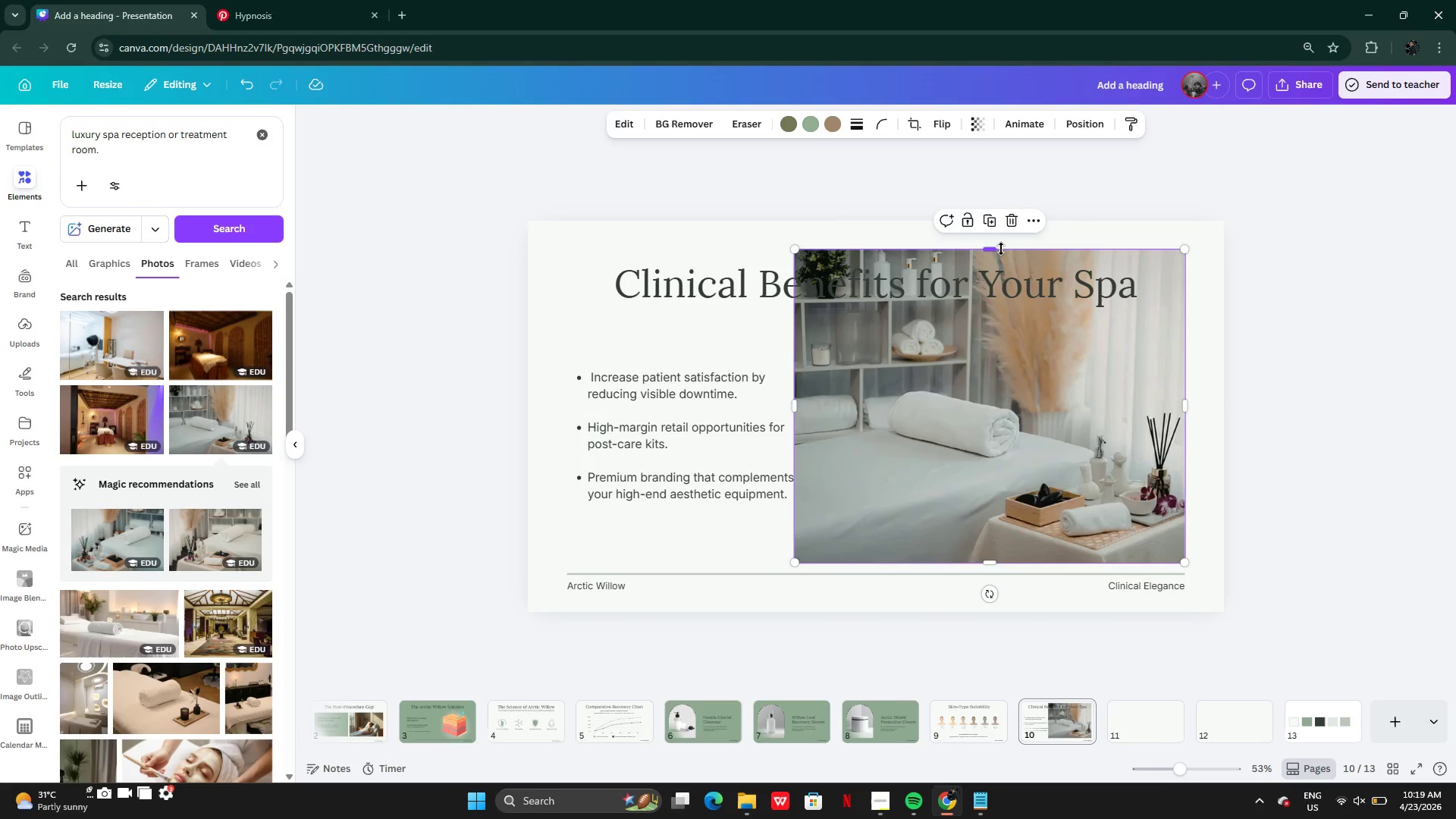 
left_click_drag(start_coordinate=[1000, 249], to_coordinate=[1002, 344])
 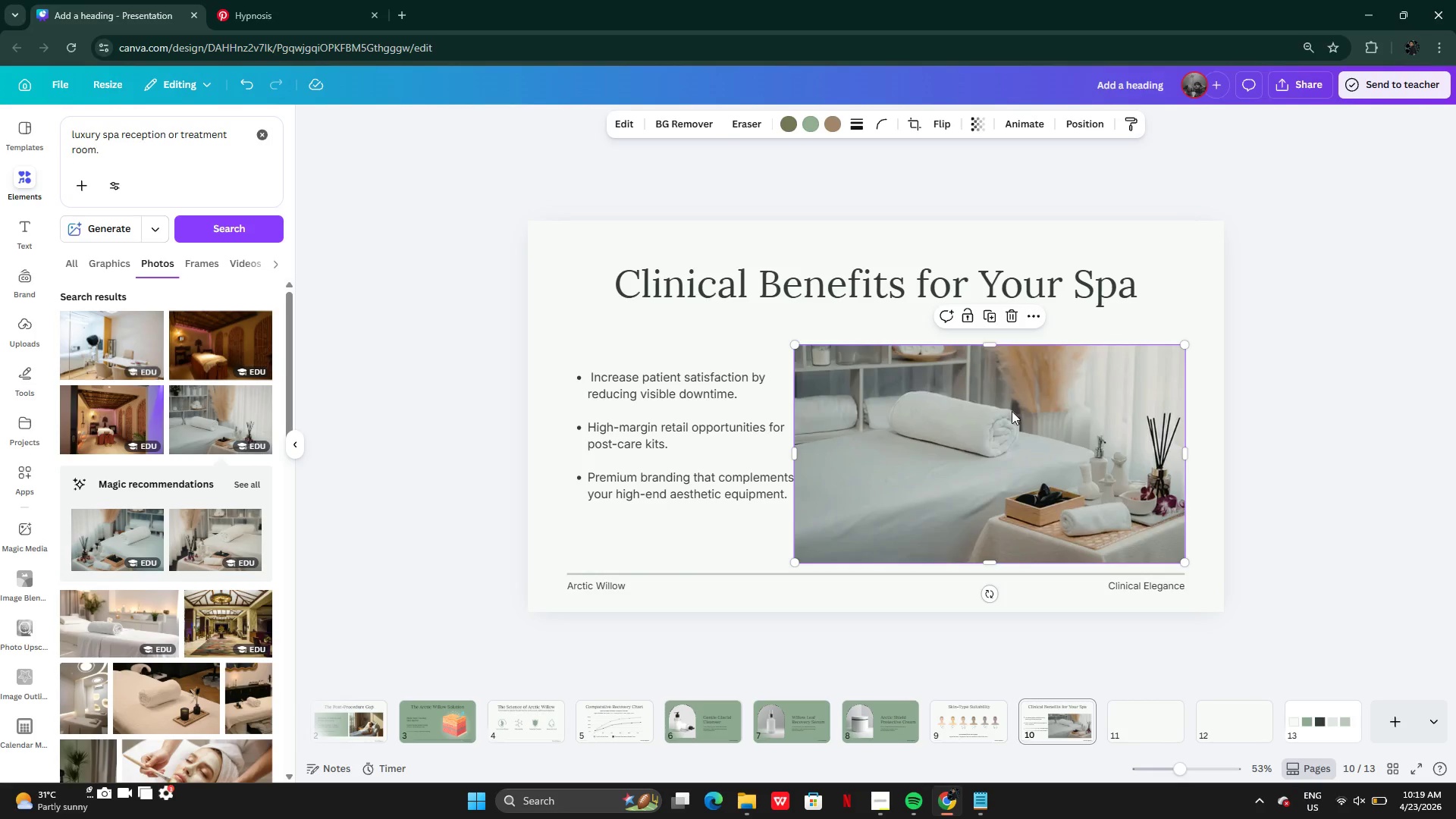 
left_click_drag(start_coordinate=[1012, 411], to_coordinate=[369, 722])
 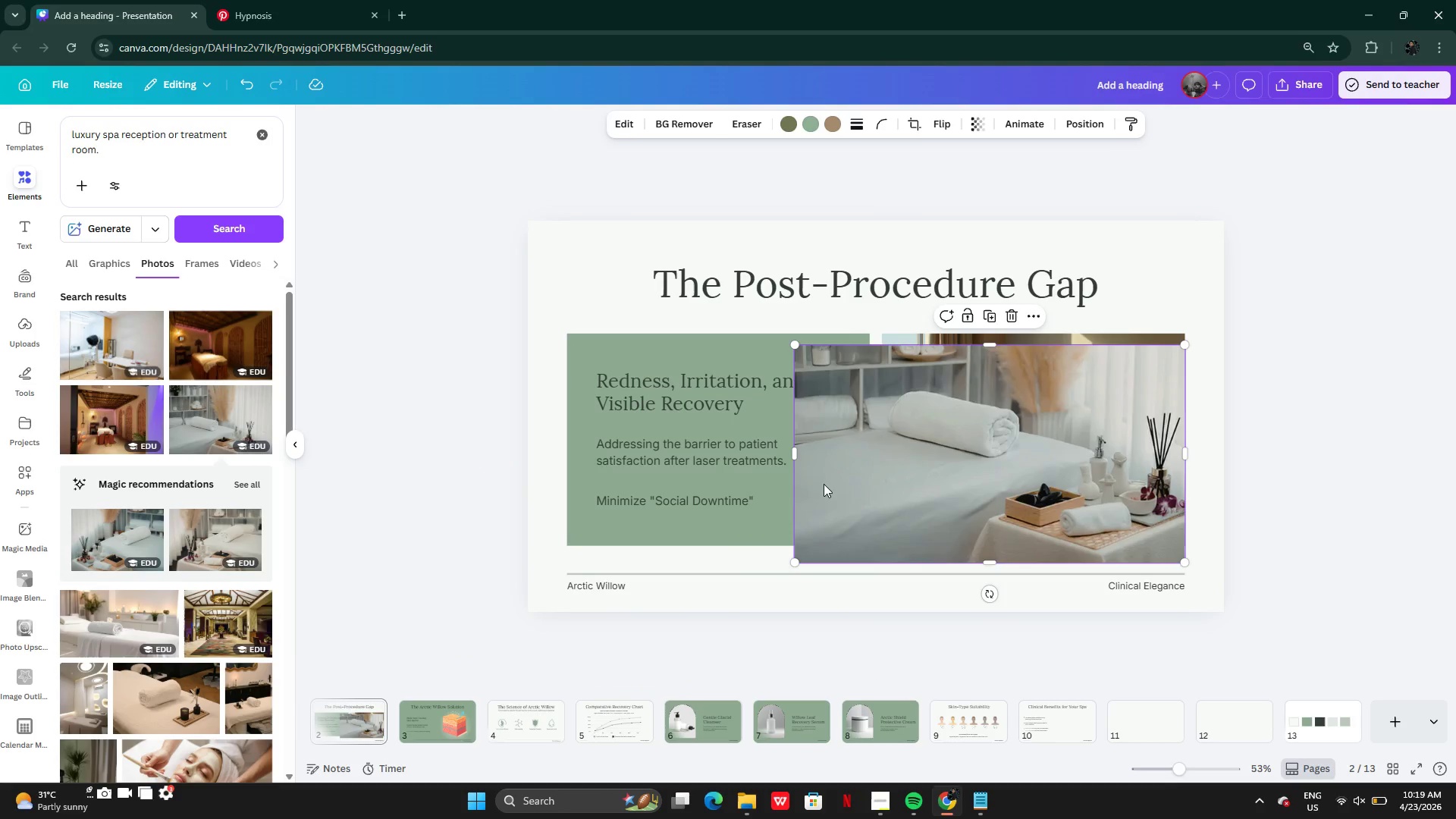 
left_click_drag(start_coordinate=[909, 498], to_coordinate=[908, 485])
 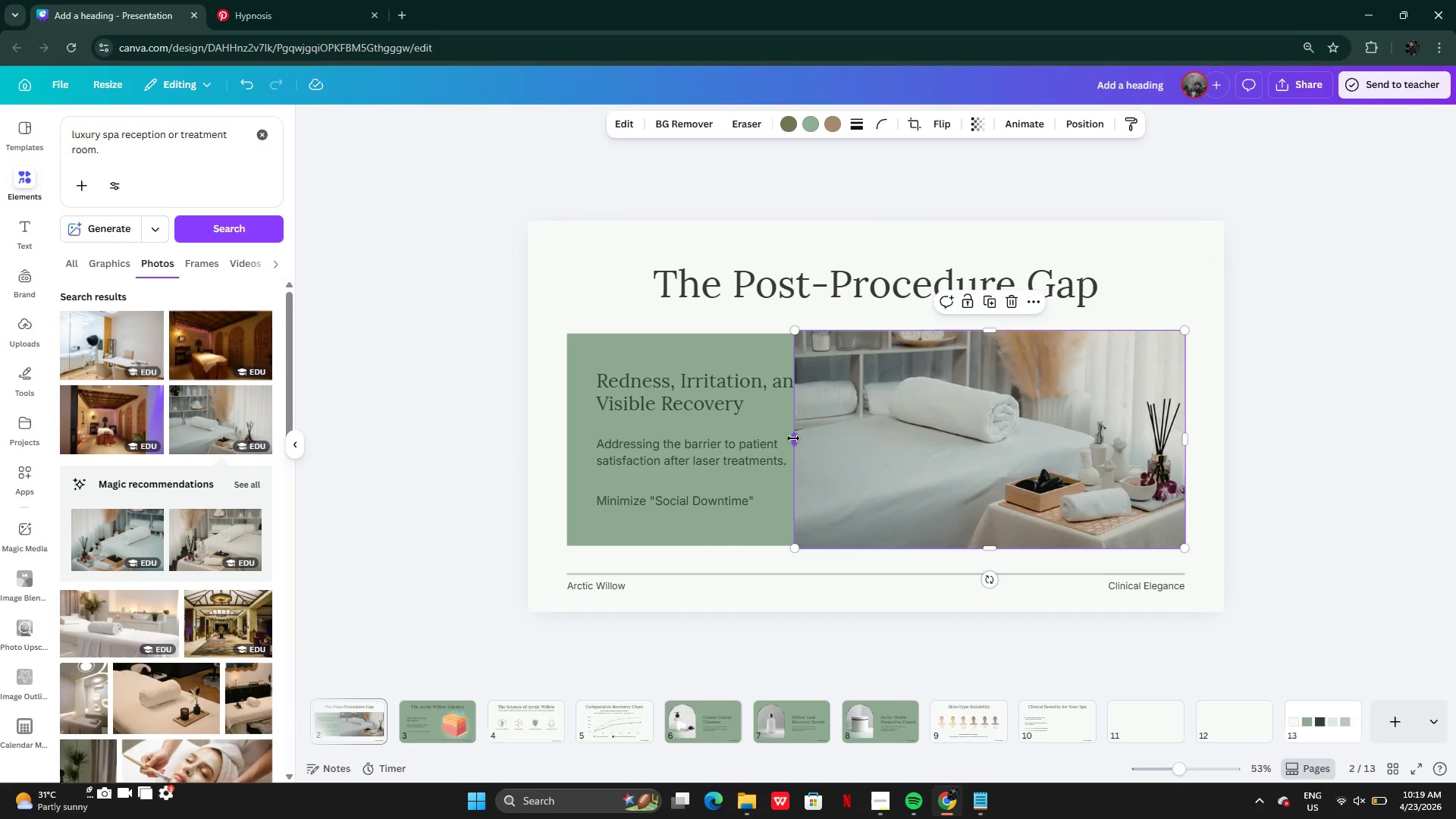 
left_click_drag(start_coordinate=[793, 438], to_coordinate=[872, 441])
 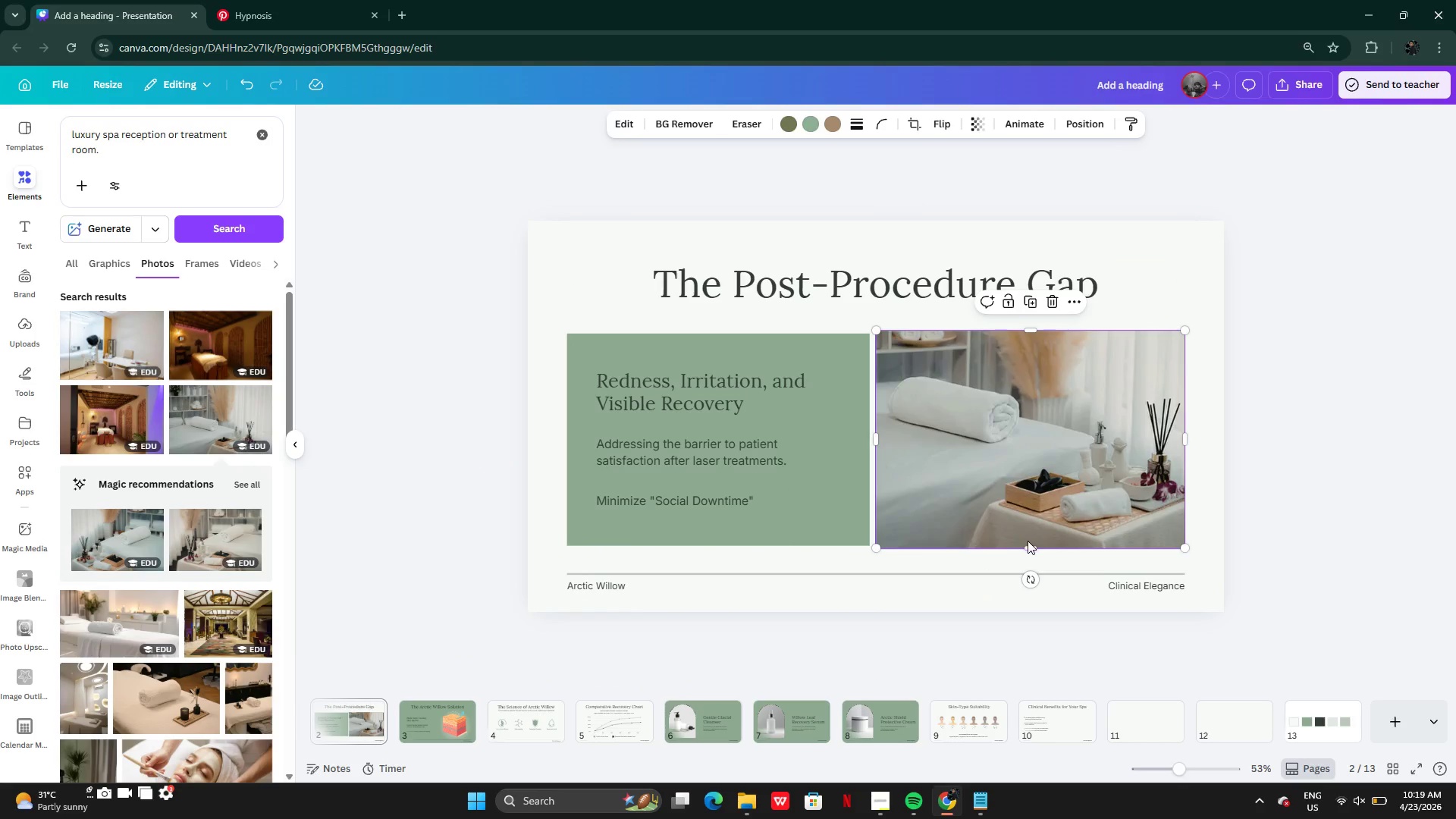 
left_click_drag(start_coordinate=[1028, 542], to_coordinate=[1034, 538])
 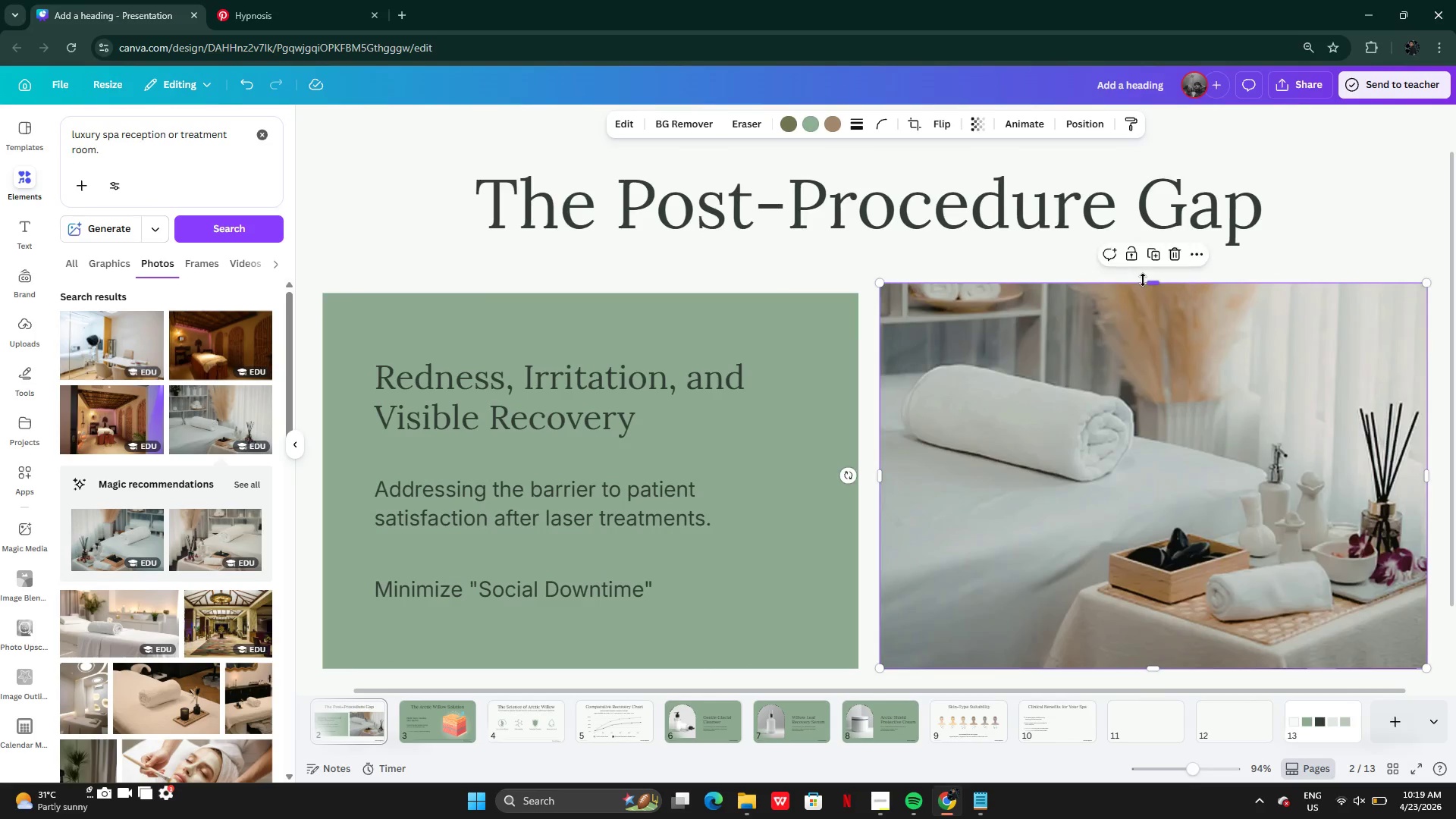 
left_click_drag(start_coordinate=[1147, 286], to_coordinate=[1152, 299])
 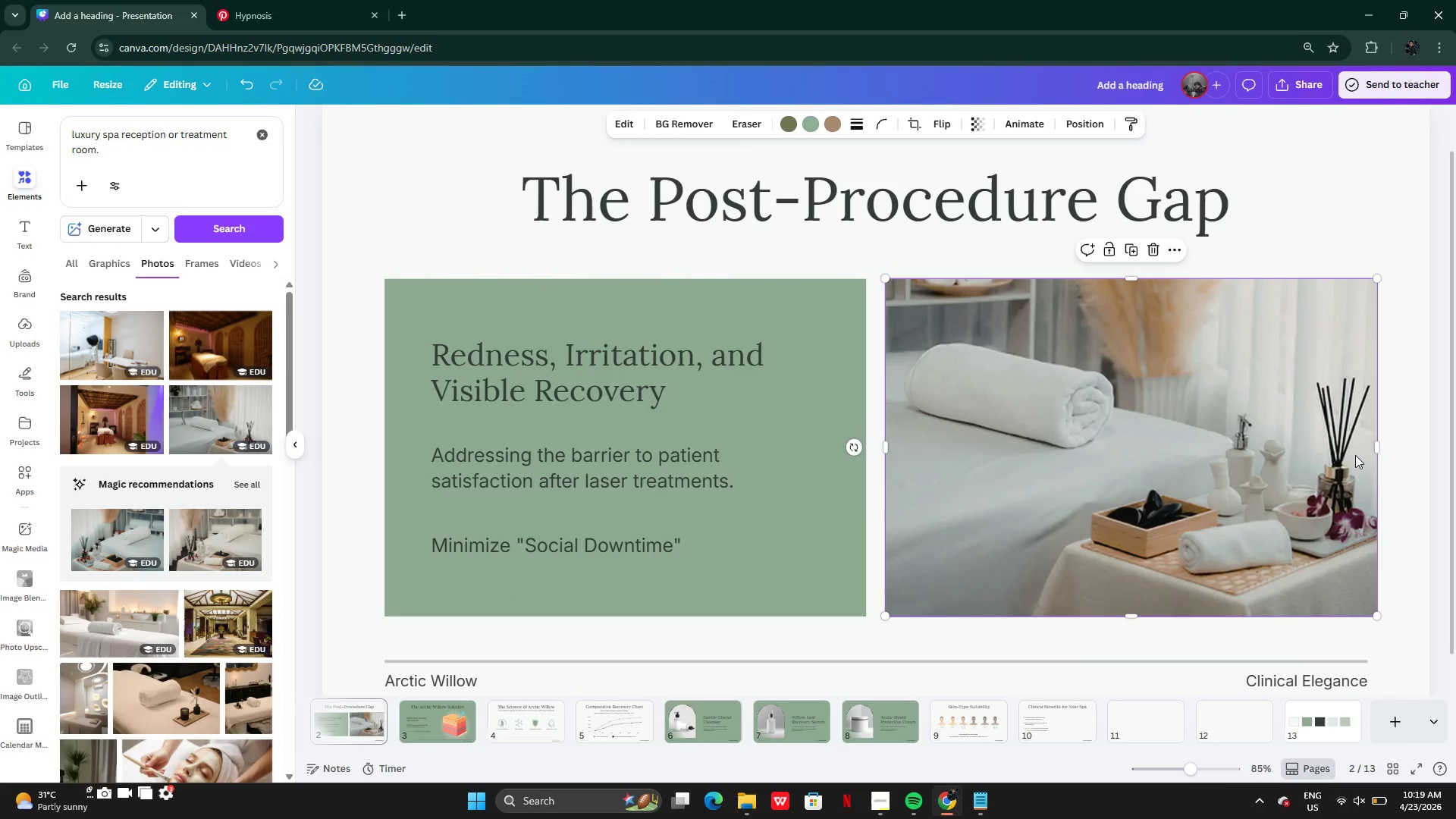 
left_click_drag(start_coordinate=[1379, 450], to_coordinate=[1373, 453])
 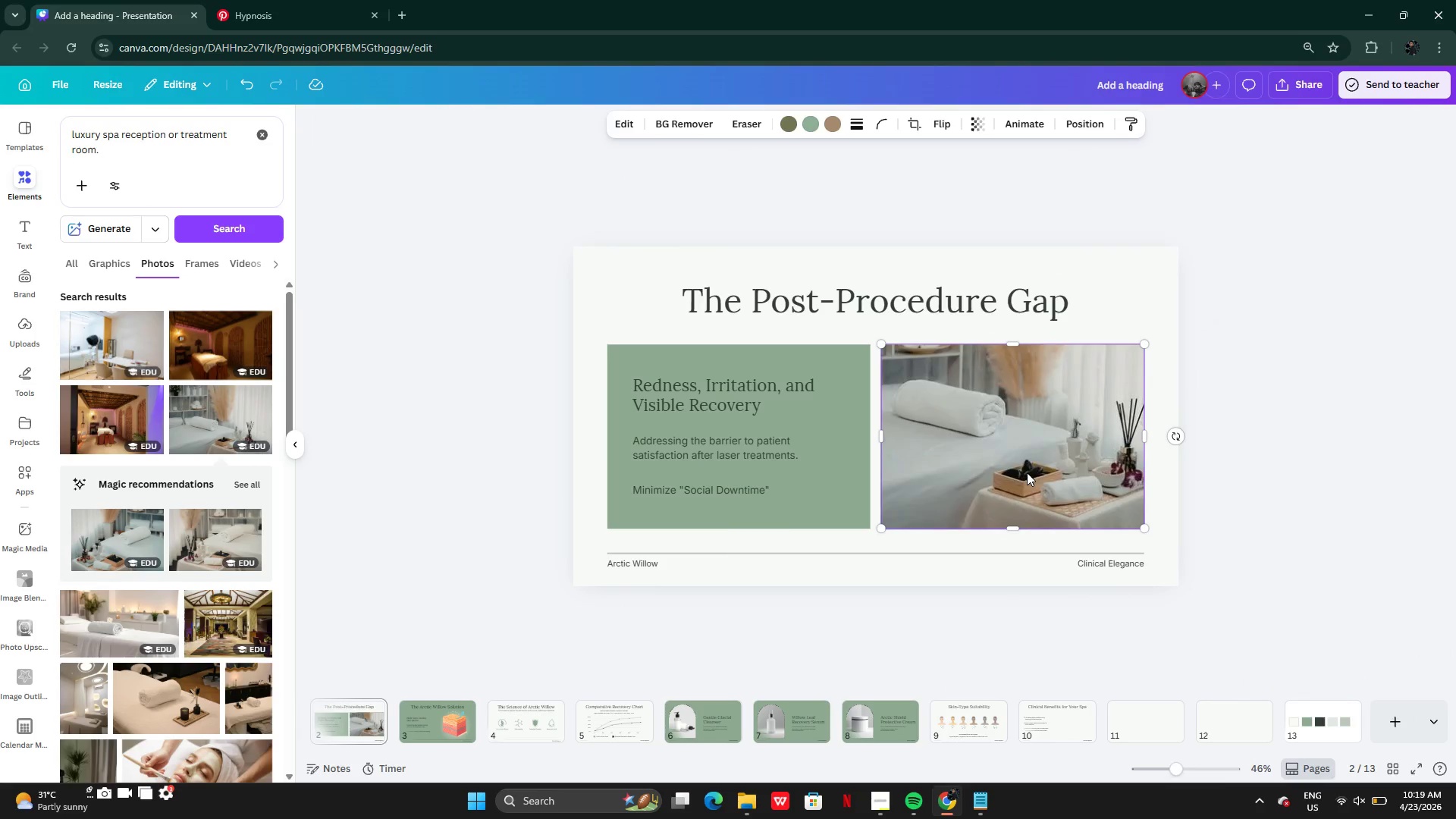 
key(Control+C)
 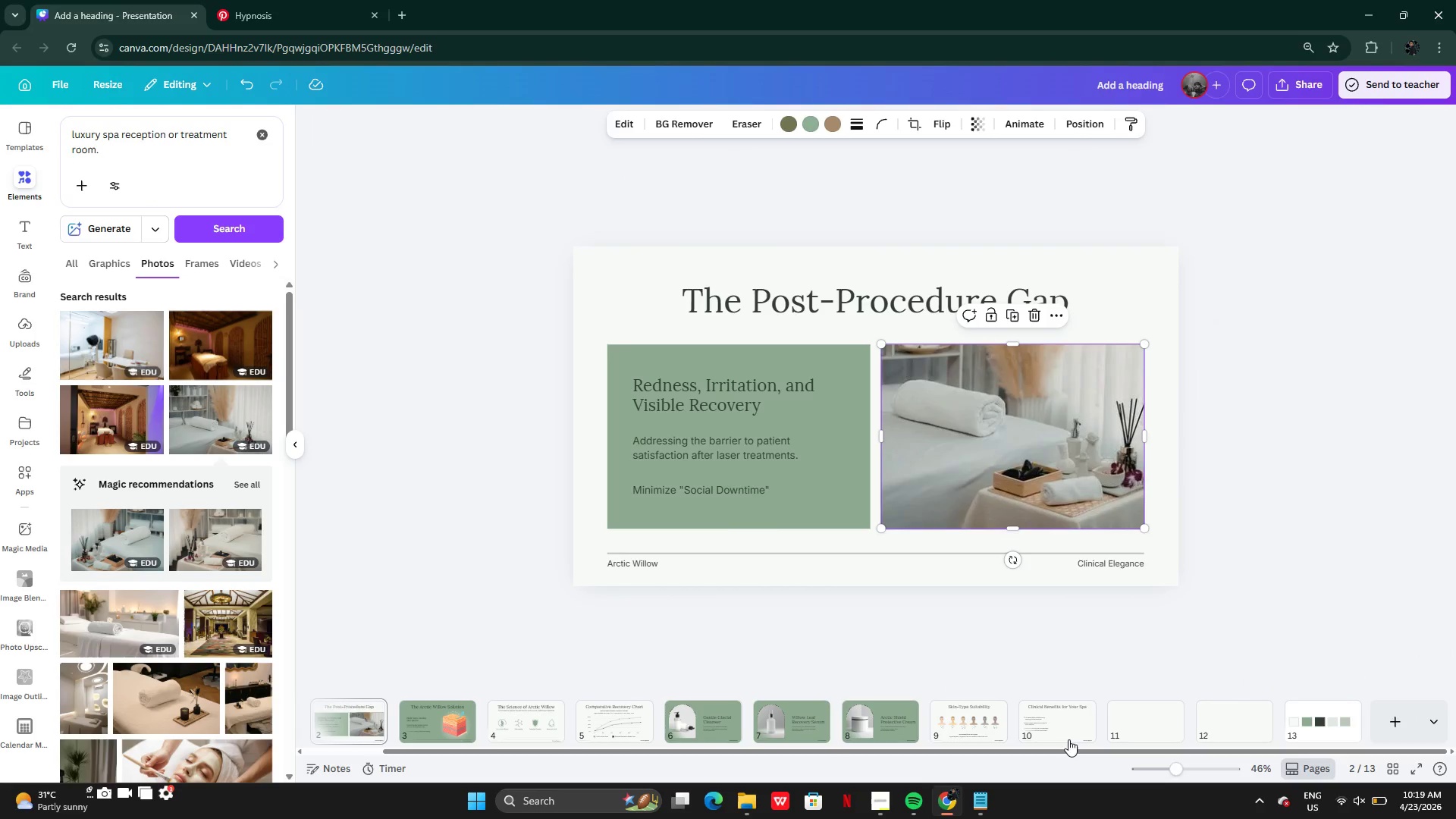 
left_click_drag(start_coordinate=[1064, 730], to_coordinate=[1065, 736])
 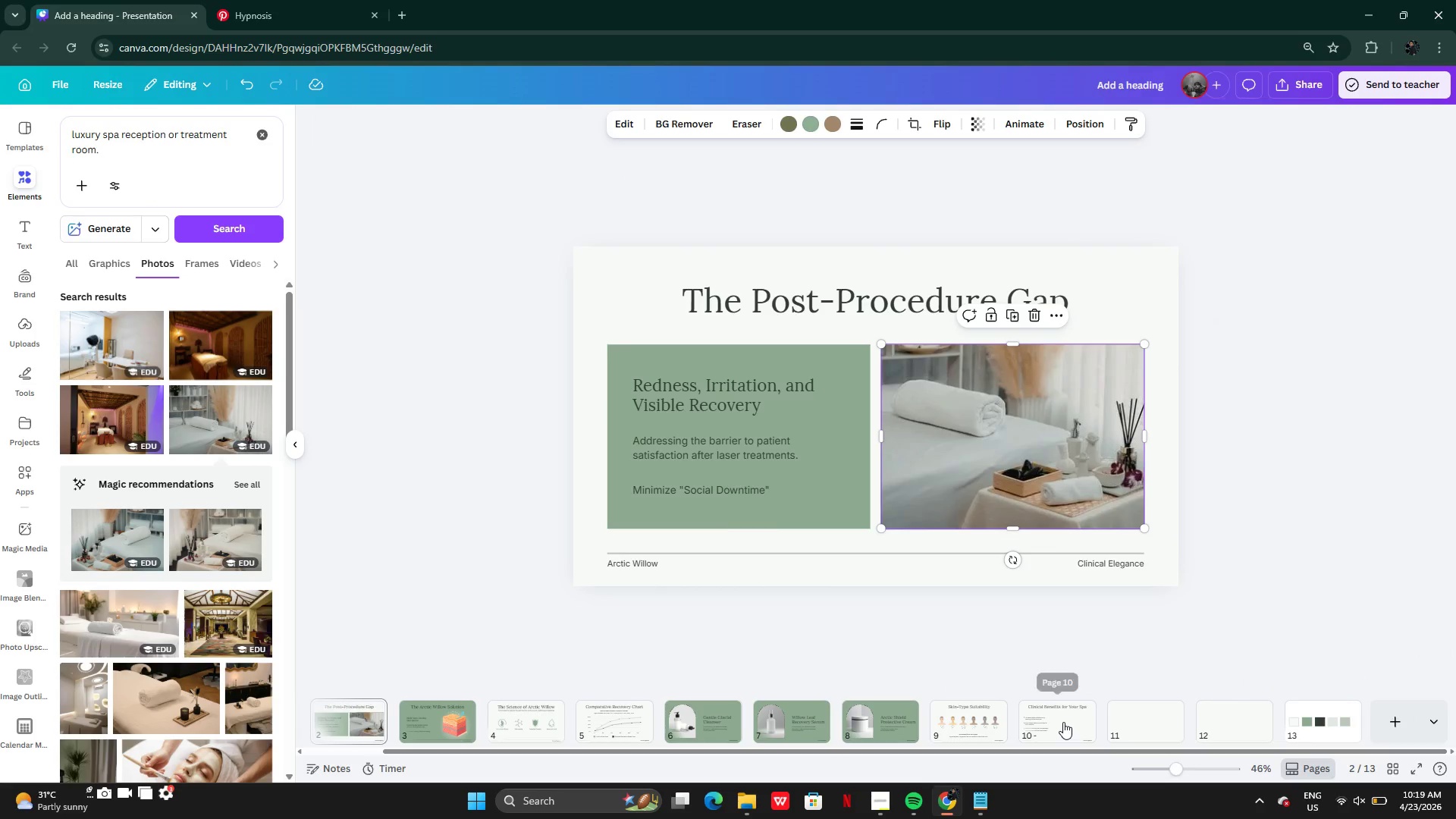 
left_click([1062, 721])
 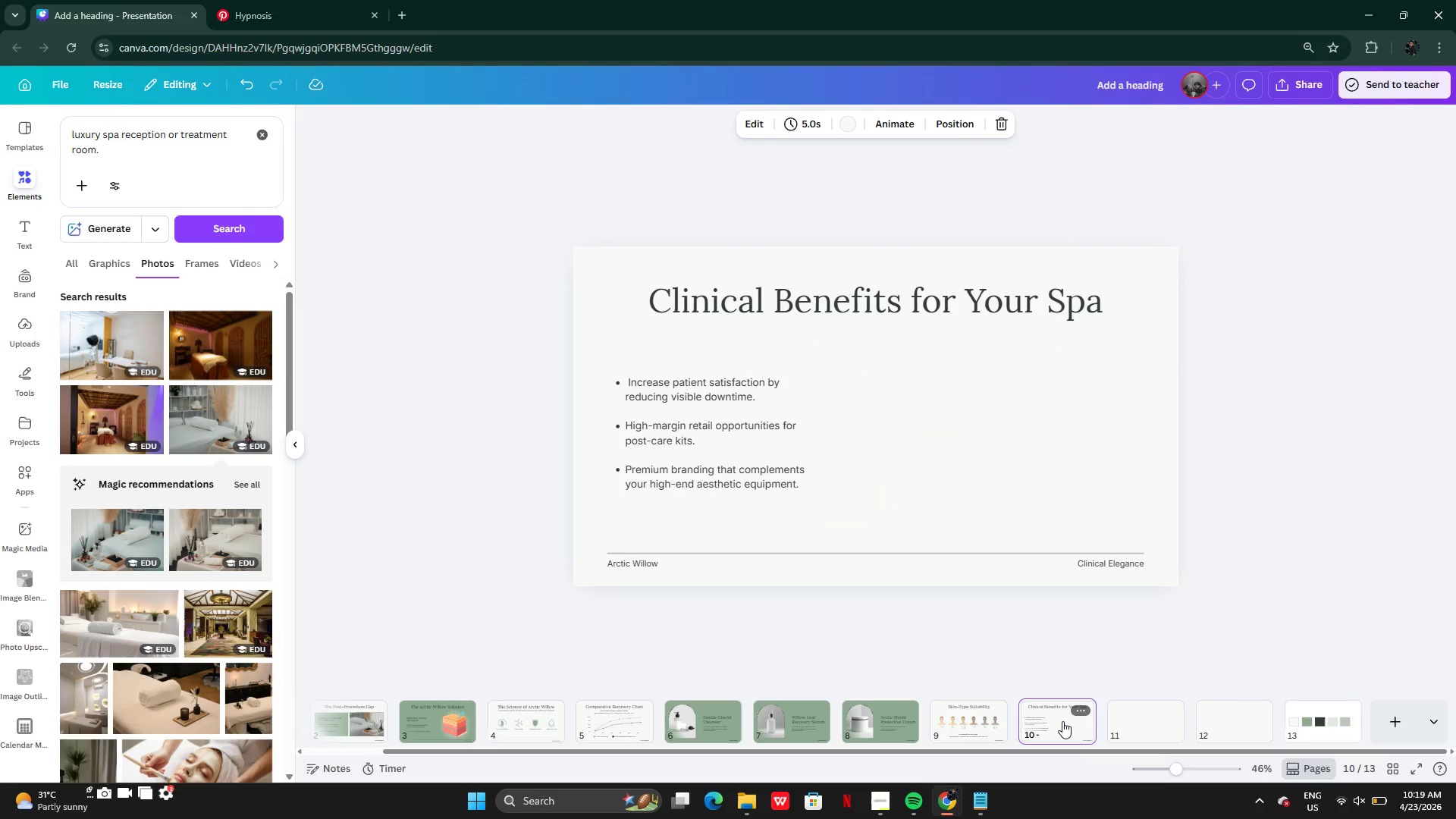 
key(Control+V)
 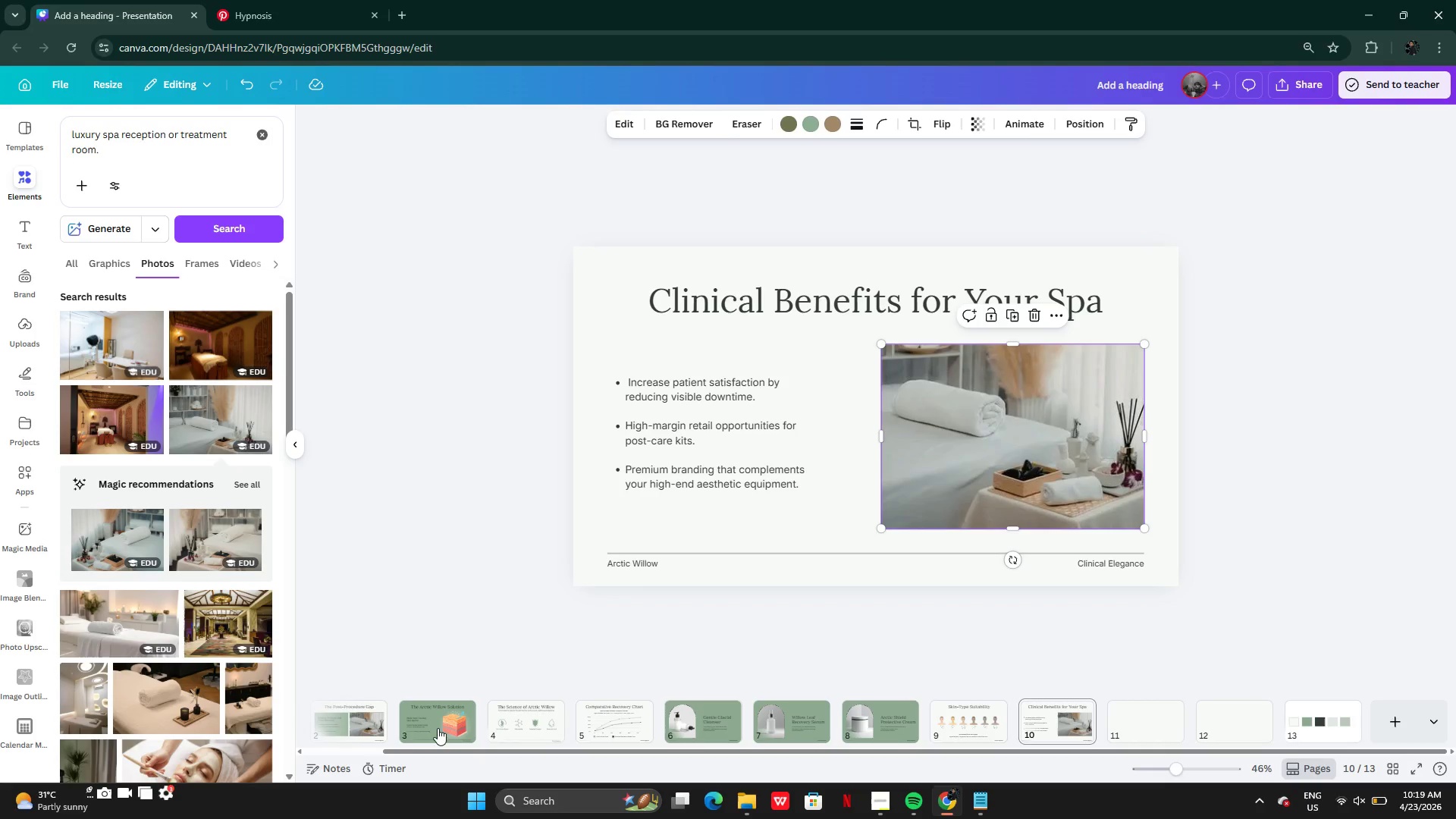 
left_click([372, 729])
 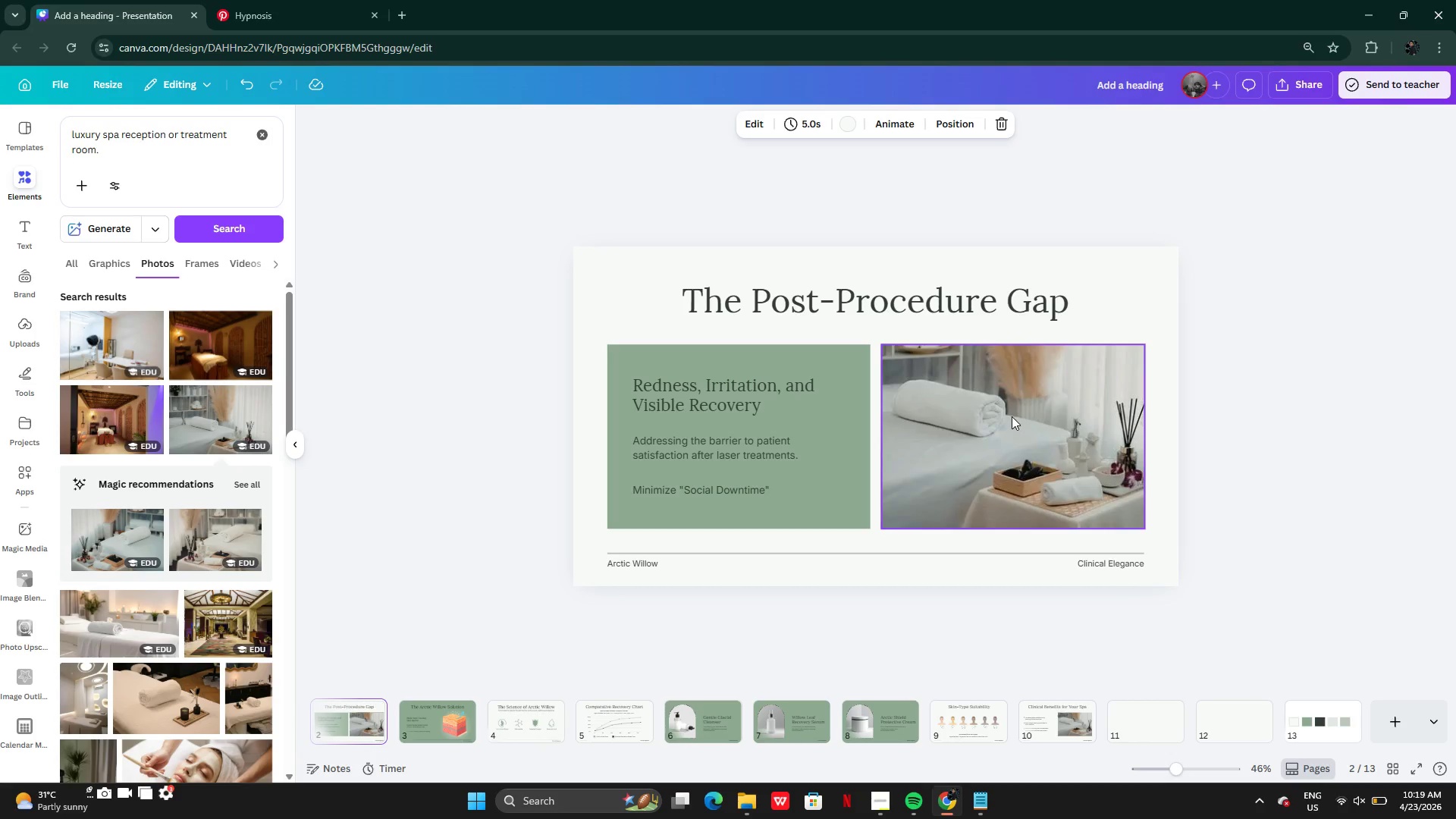 
left_click([1010, 420])
 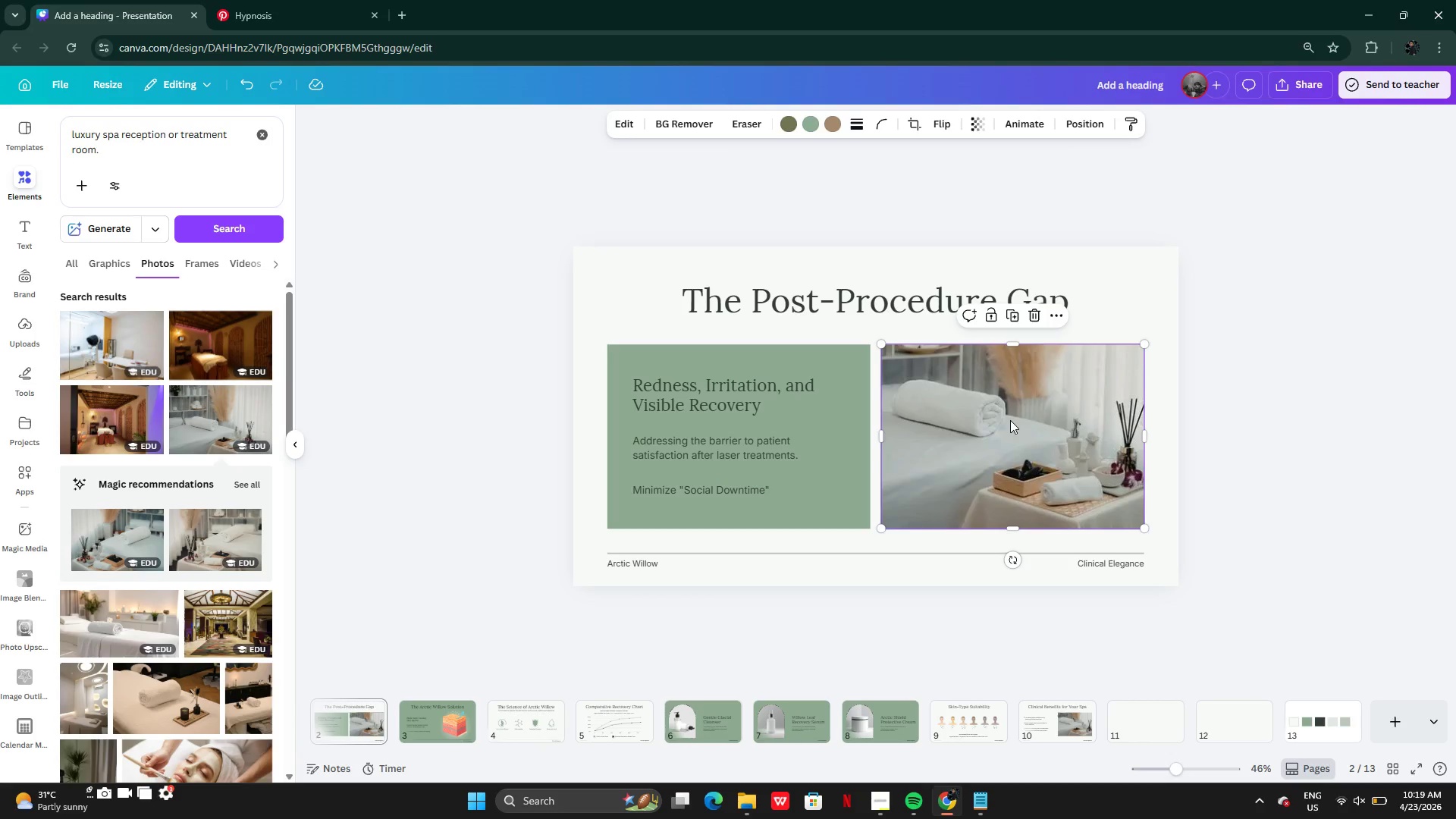 
key(Backspace)
 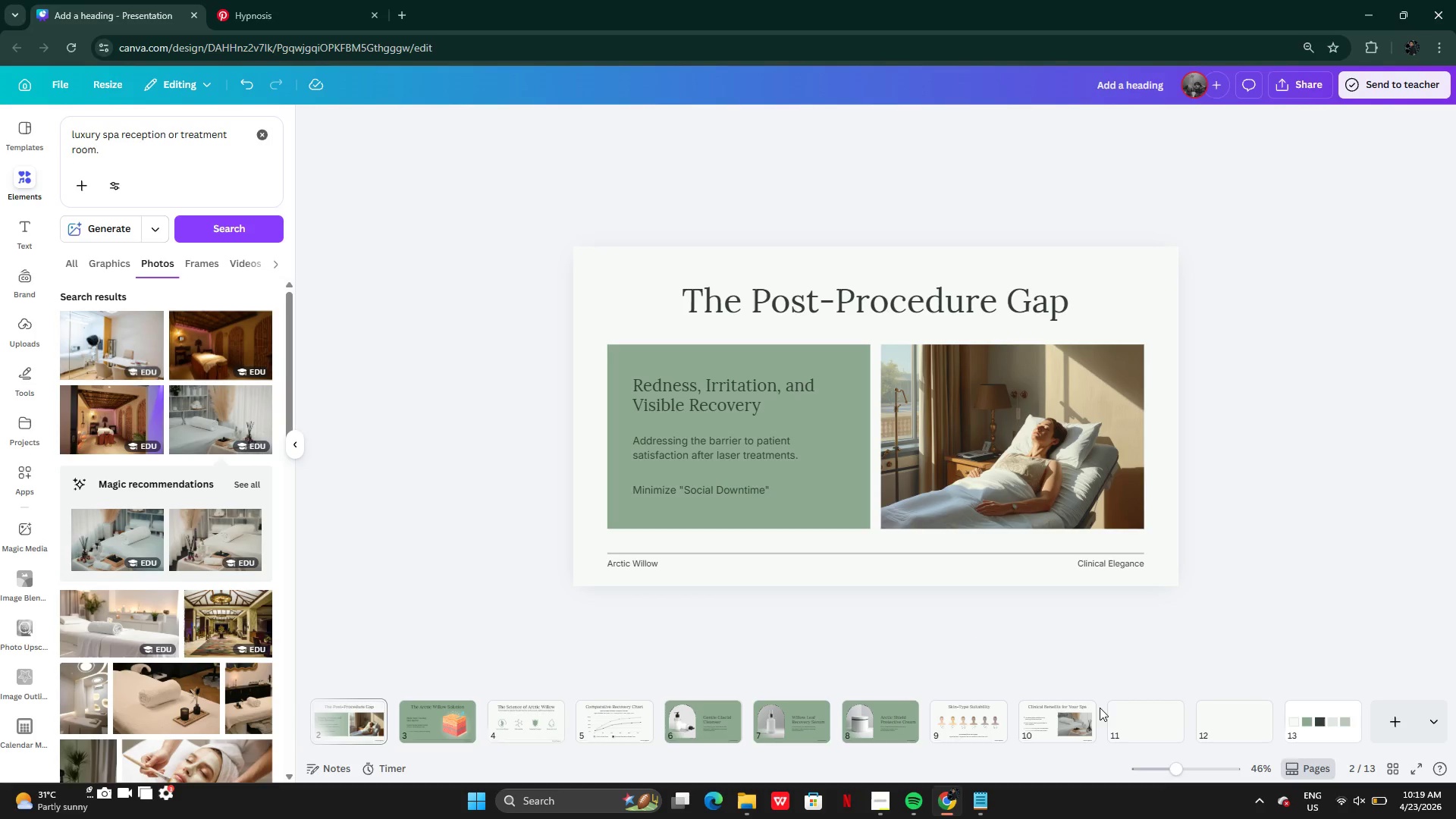 
left_click([1084, 730])
 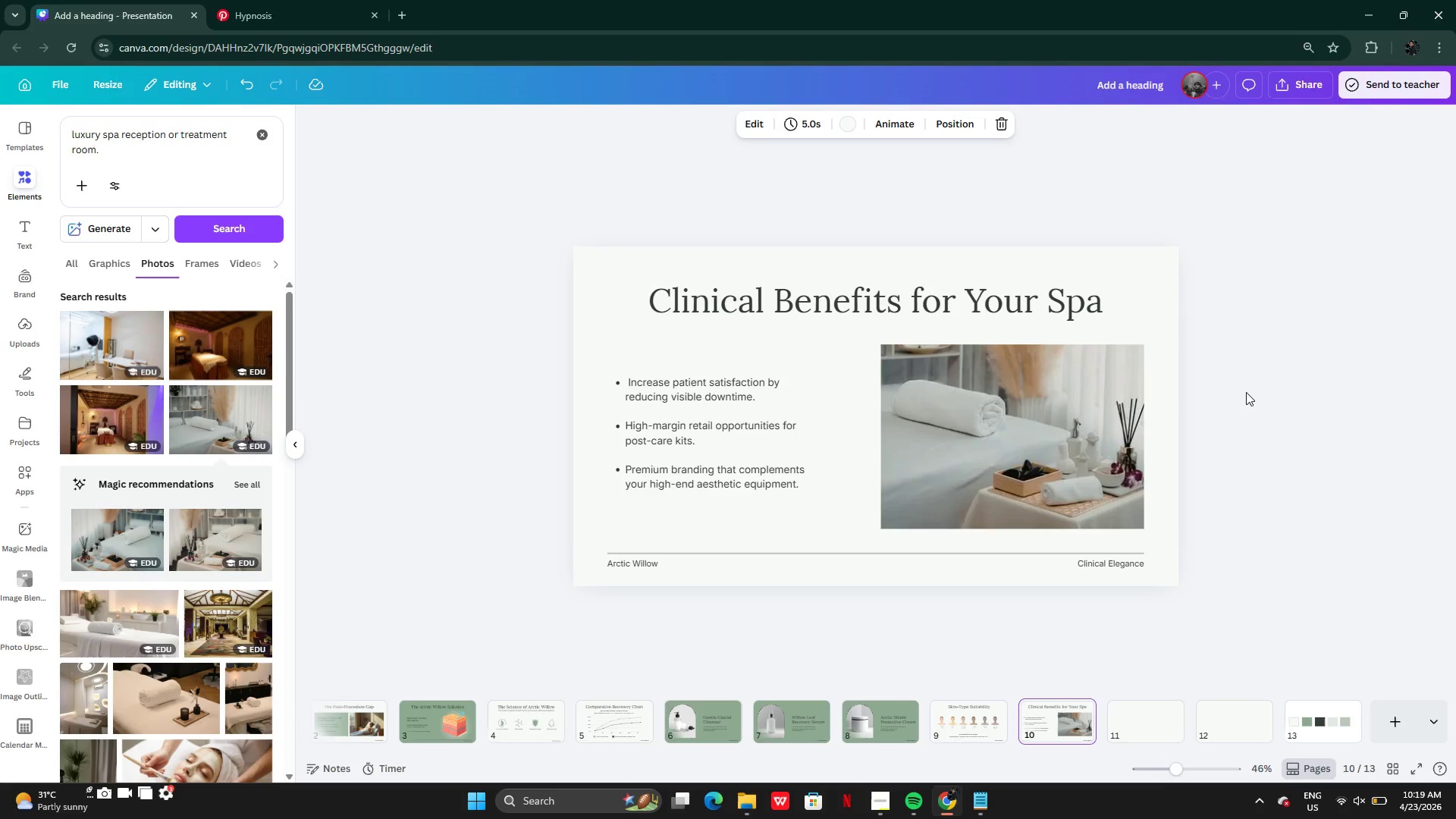 
left_click([1235, 402])
 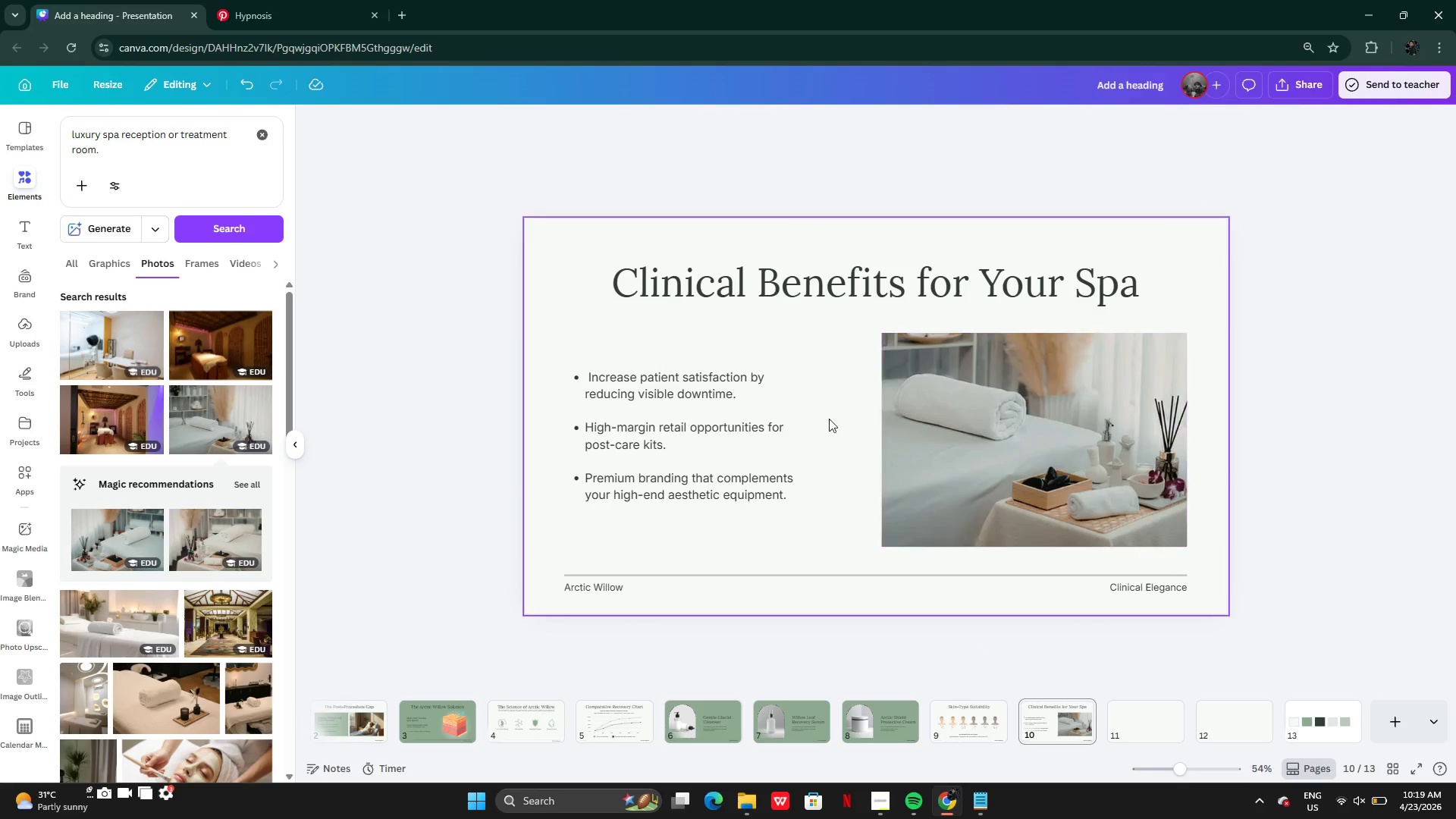 
left_click([708, 422])
 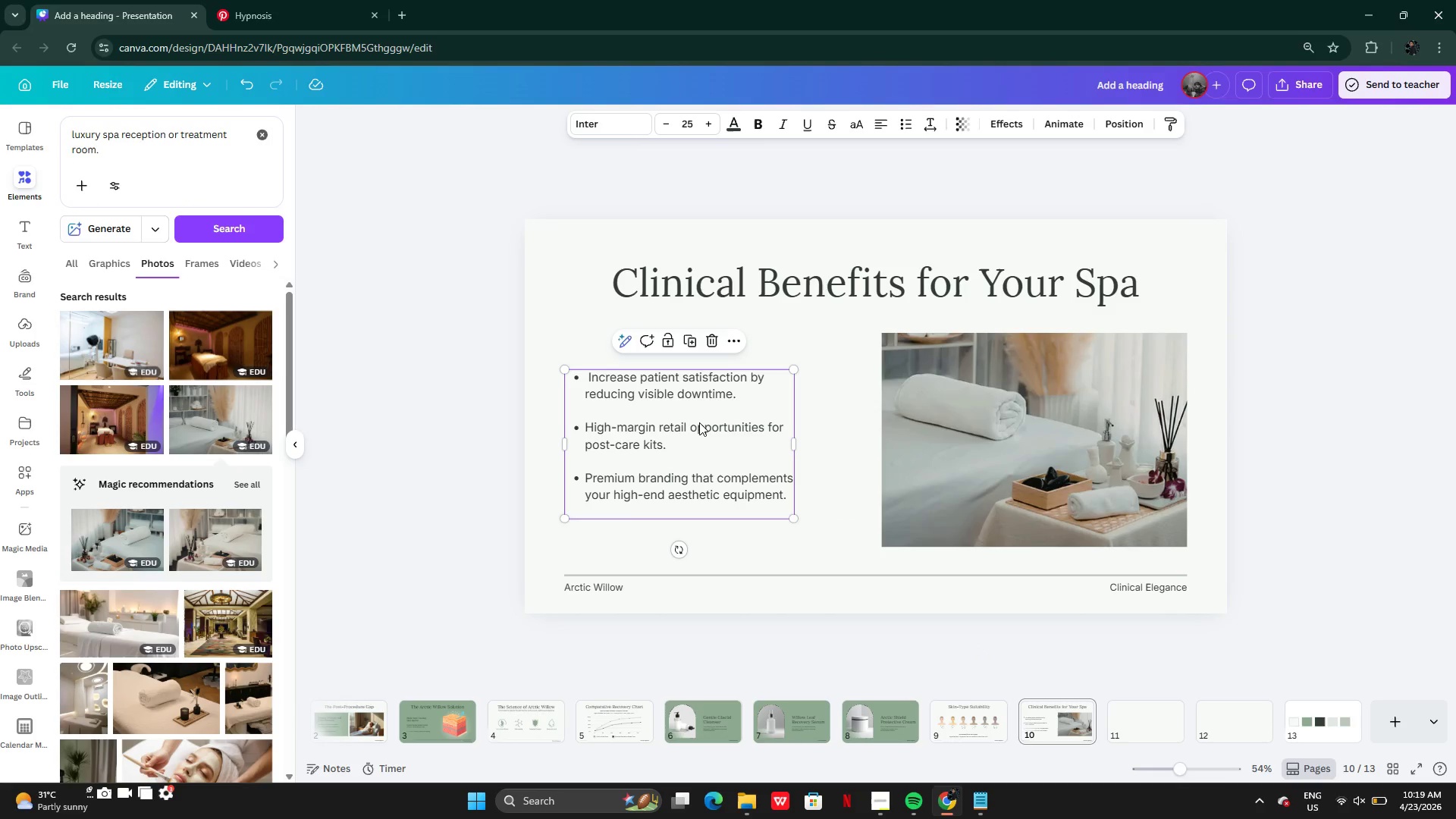 
left_click_drag(start_coordinate=[699, 425], to_coordinate=[698, 418])
 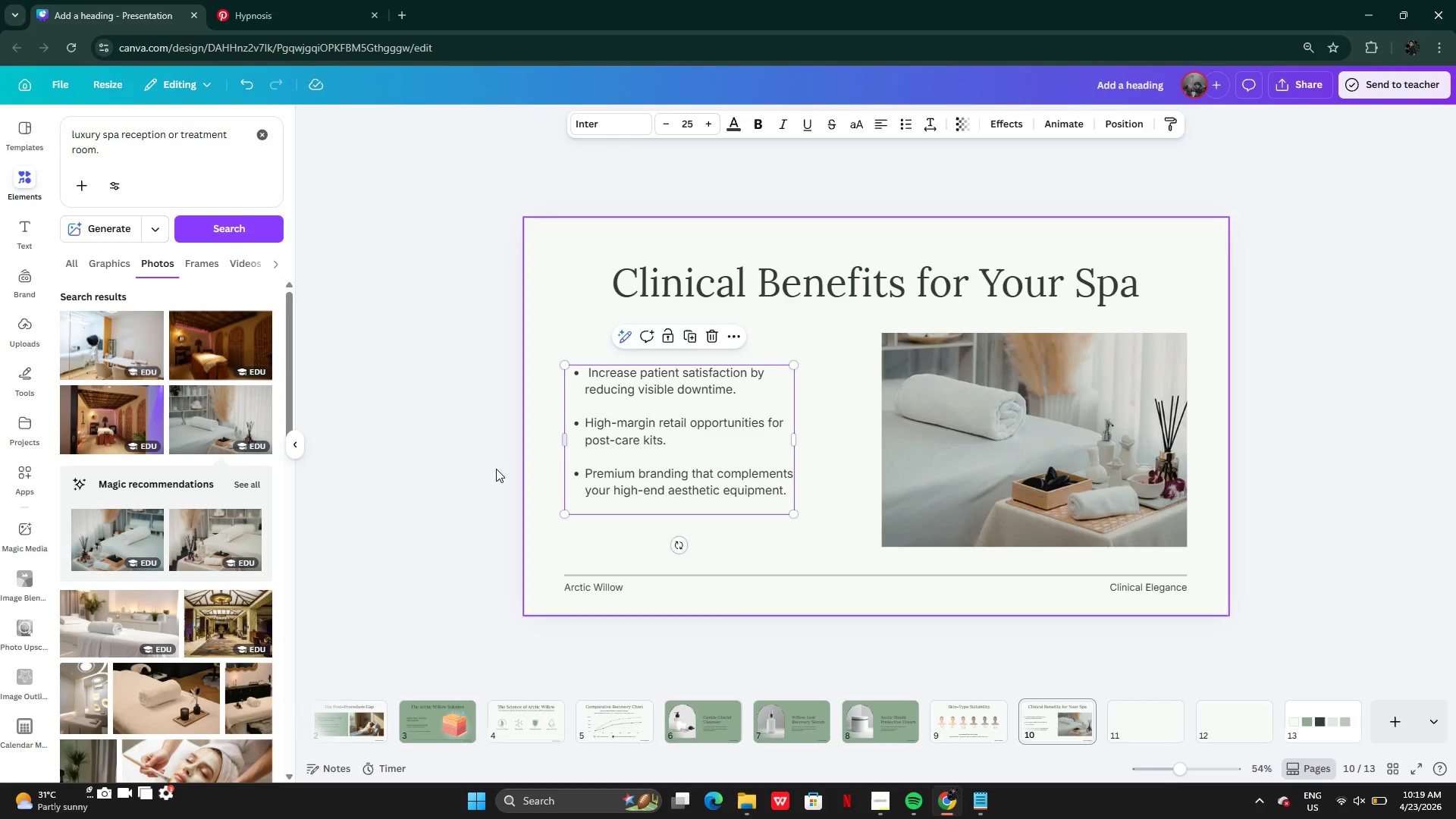 
left_click([479, 472])
 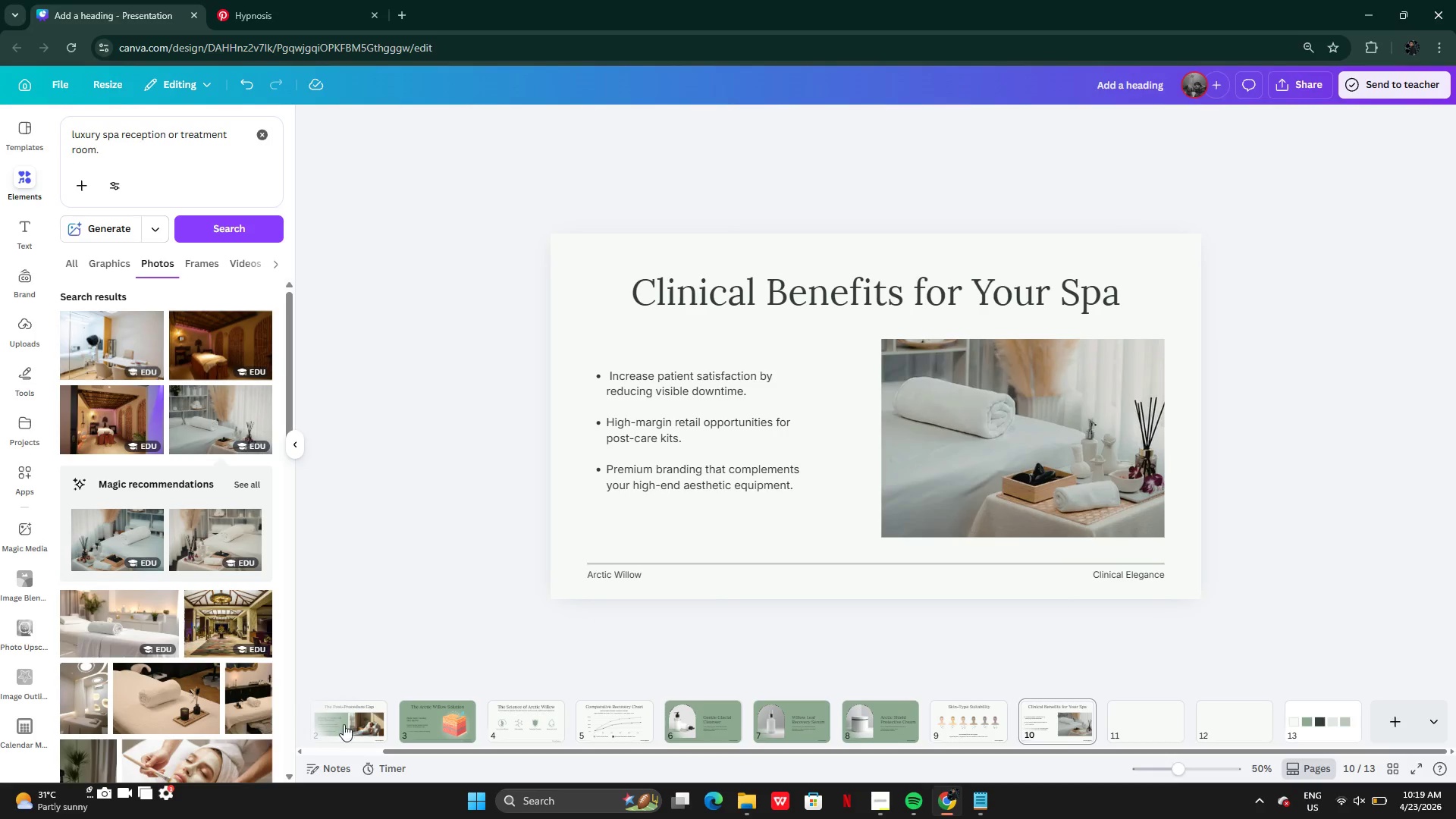 
left_click([1144, 728])
 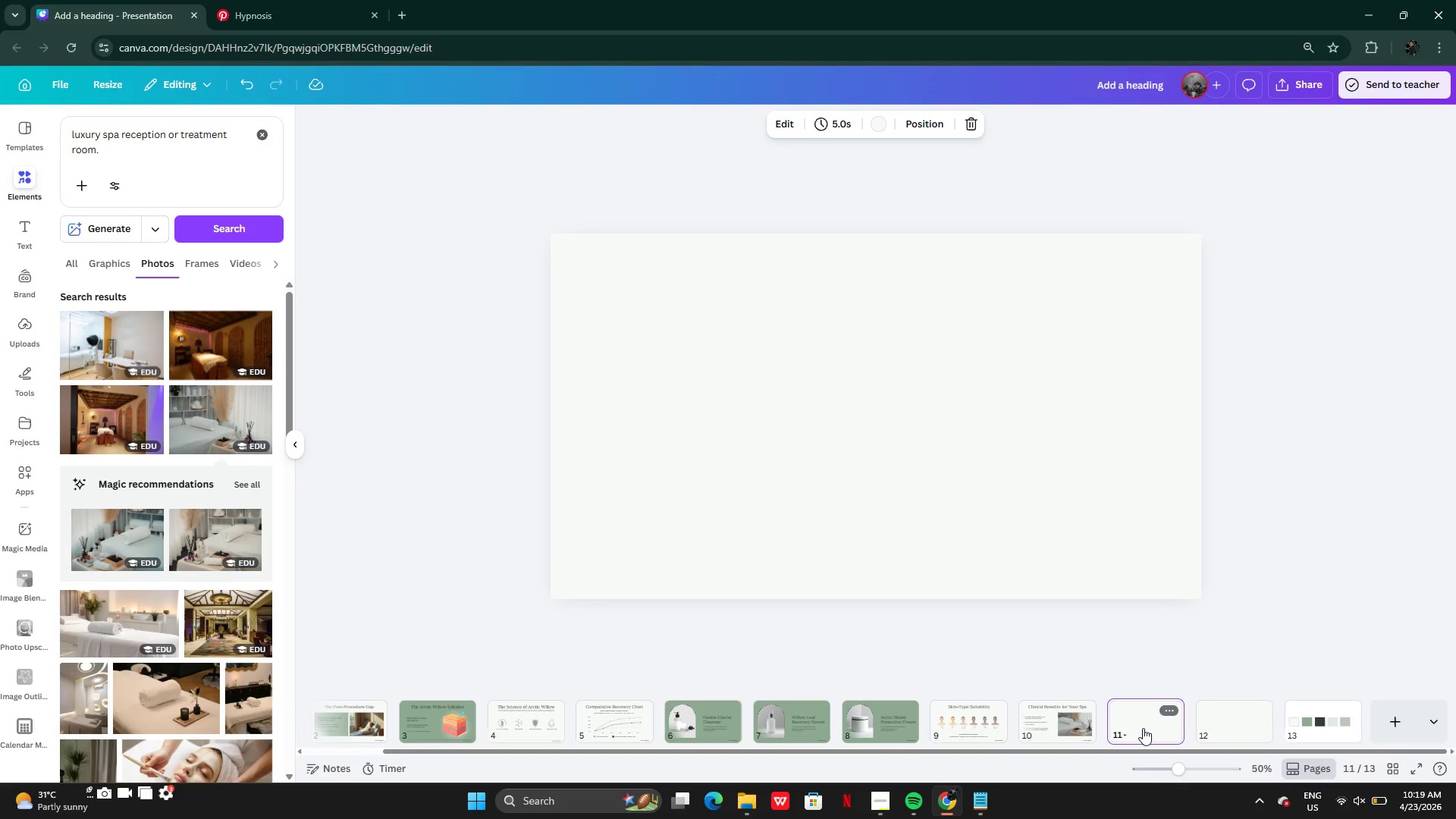 
left_click([1122, 469])
 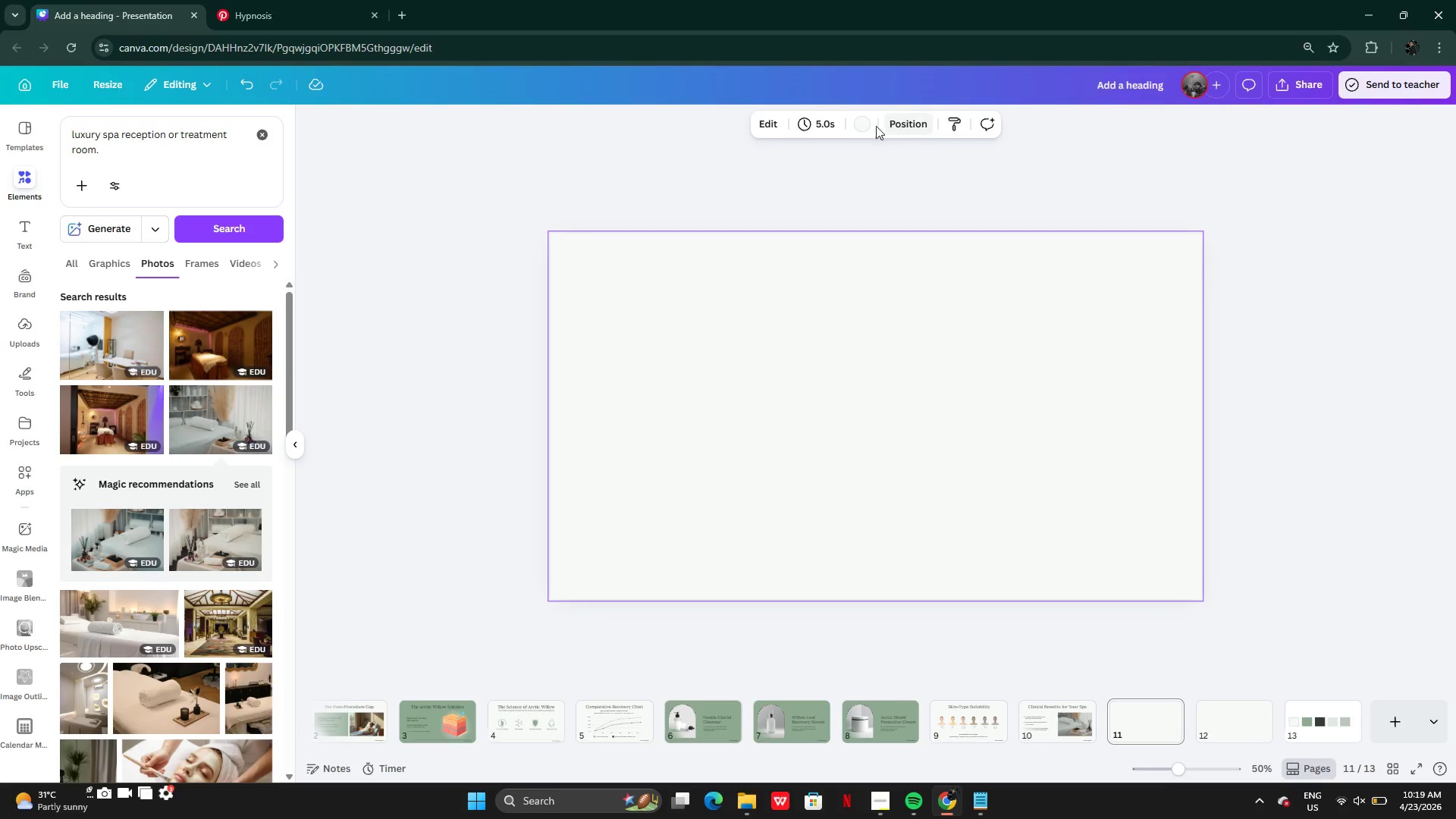 
left_click([864, 121])
 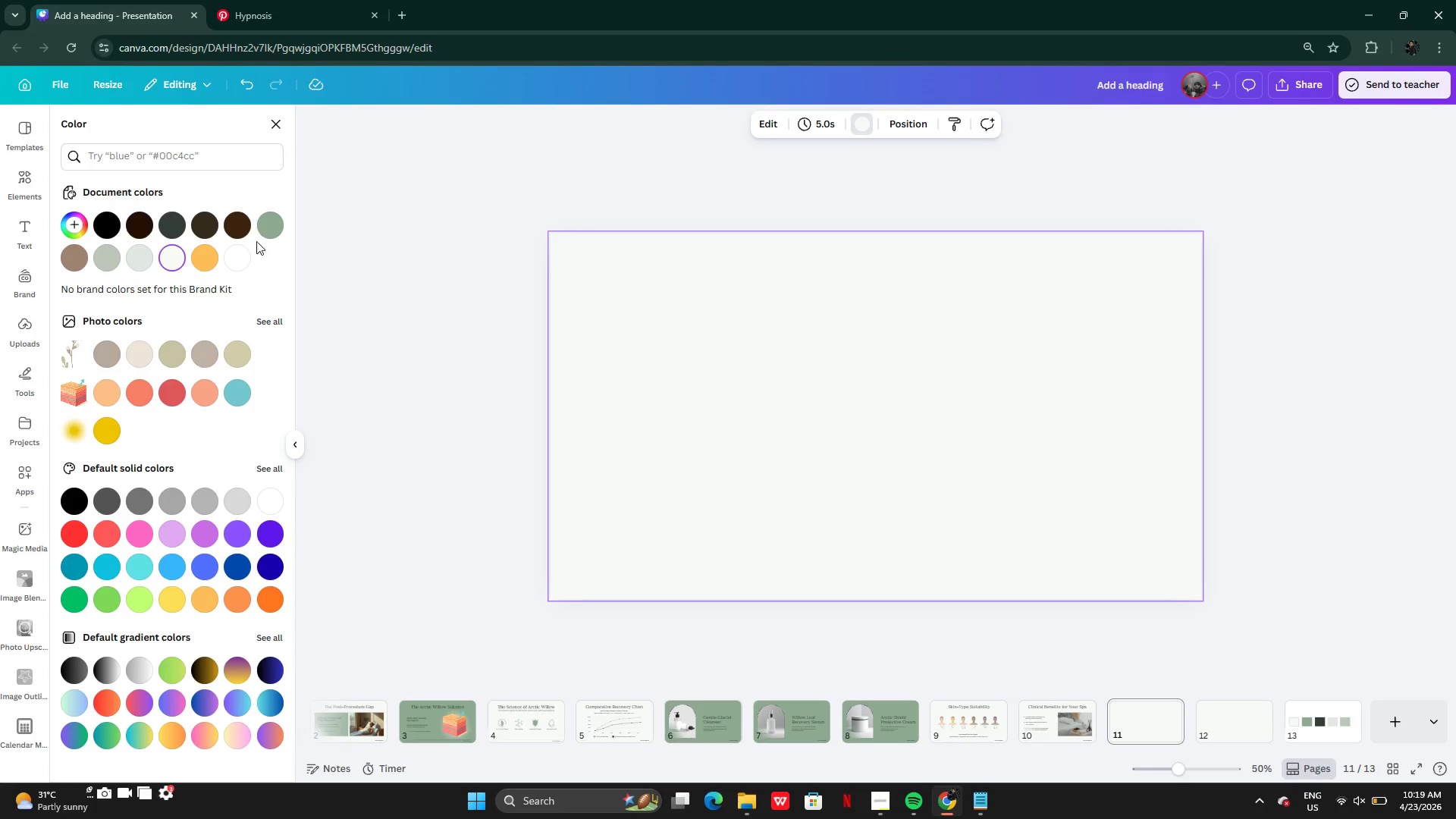 
left_click([260, 228])
 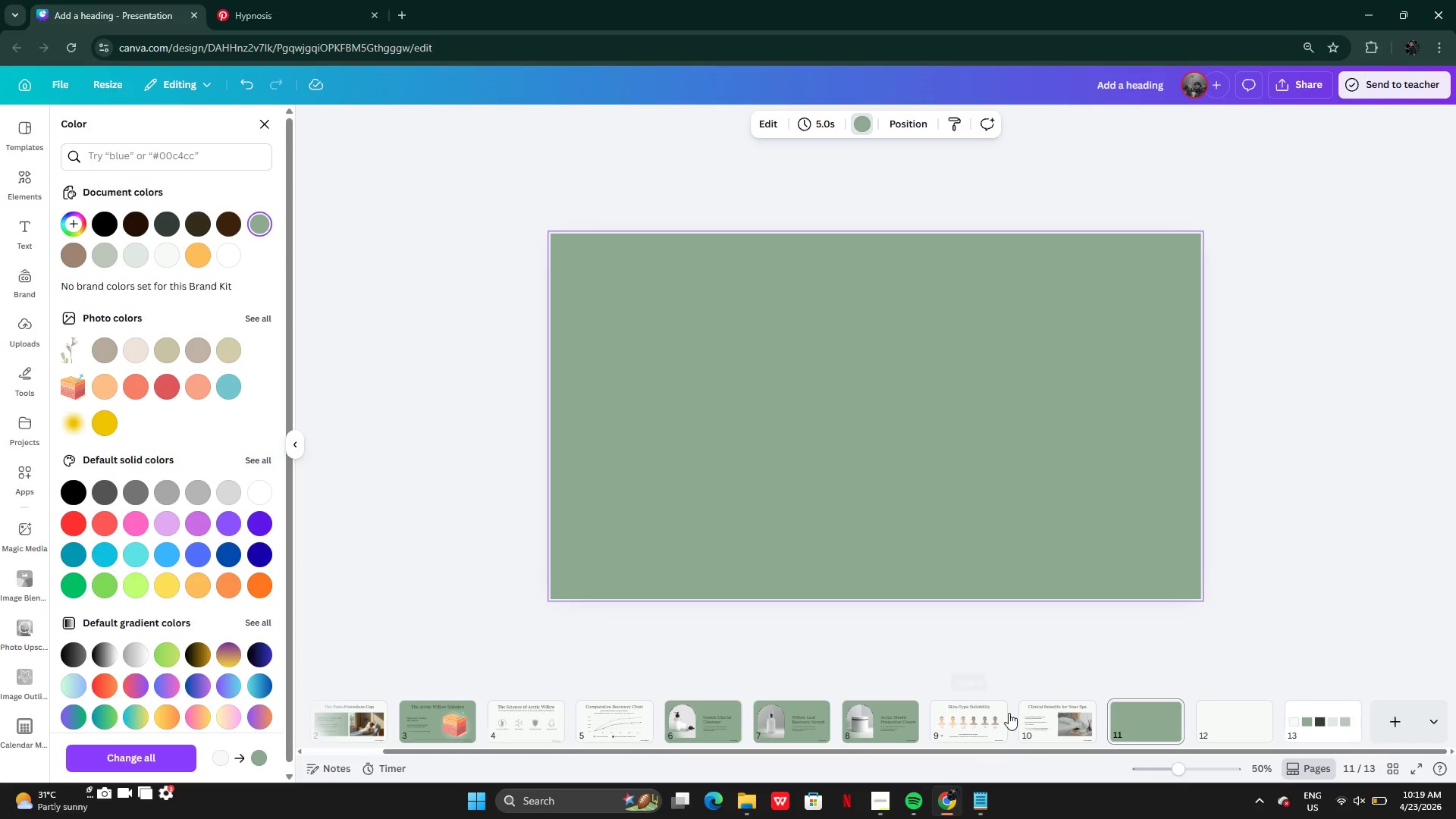 
left_click([1042, 719])
 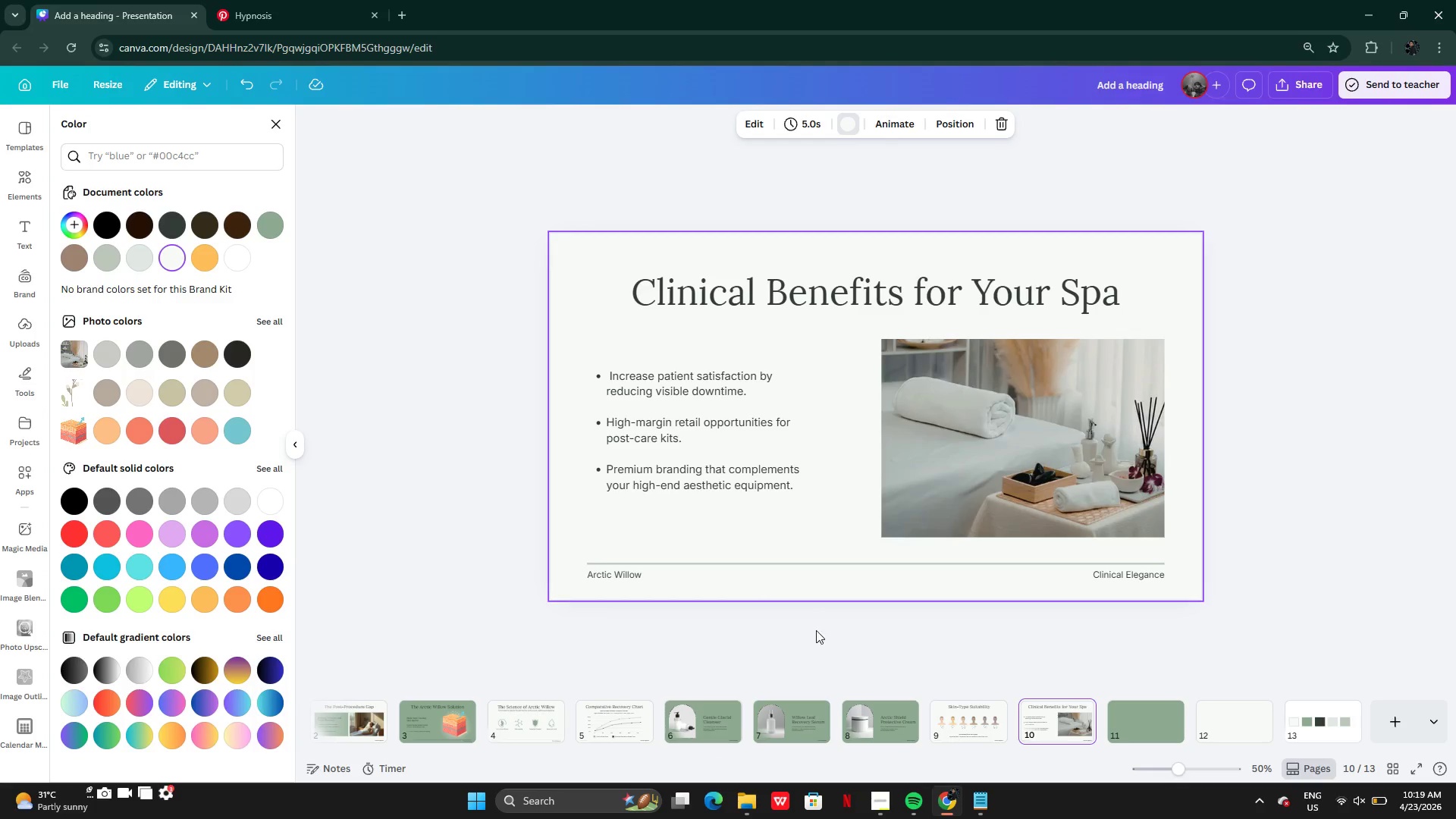 
left_click([893, 723])
 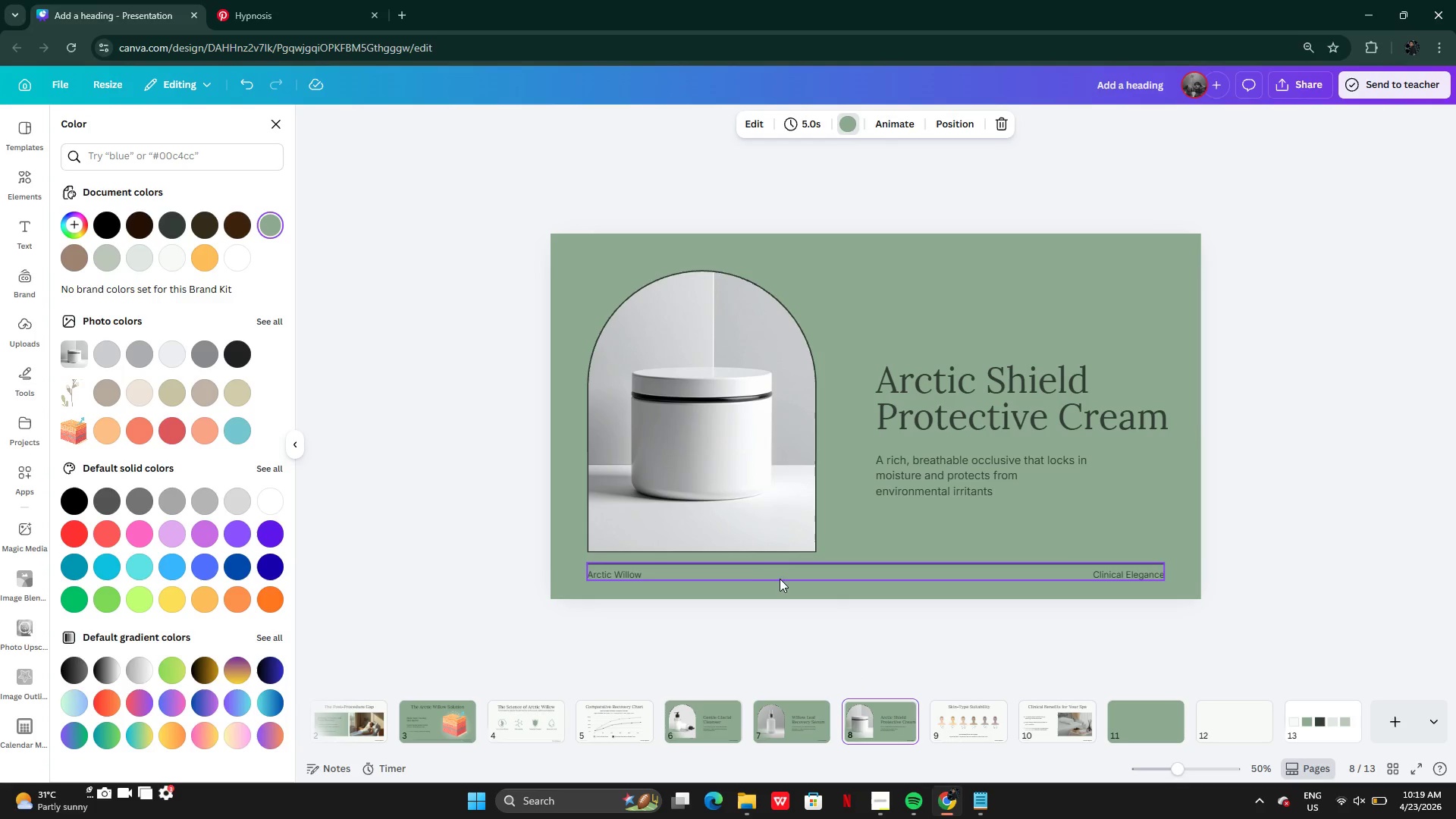 
left_click_drag(start_coordinate=[760, 569], to_coordinate=[1161, 721])
 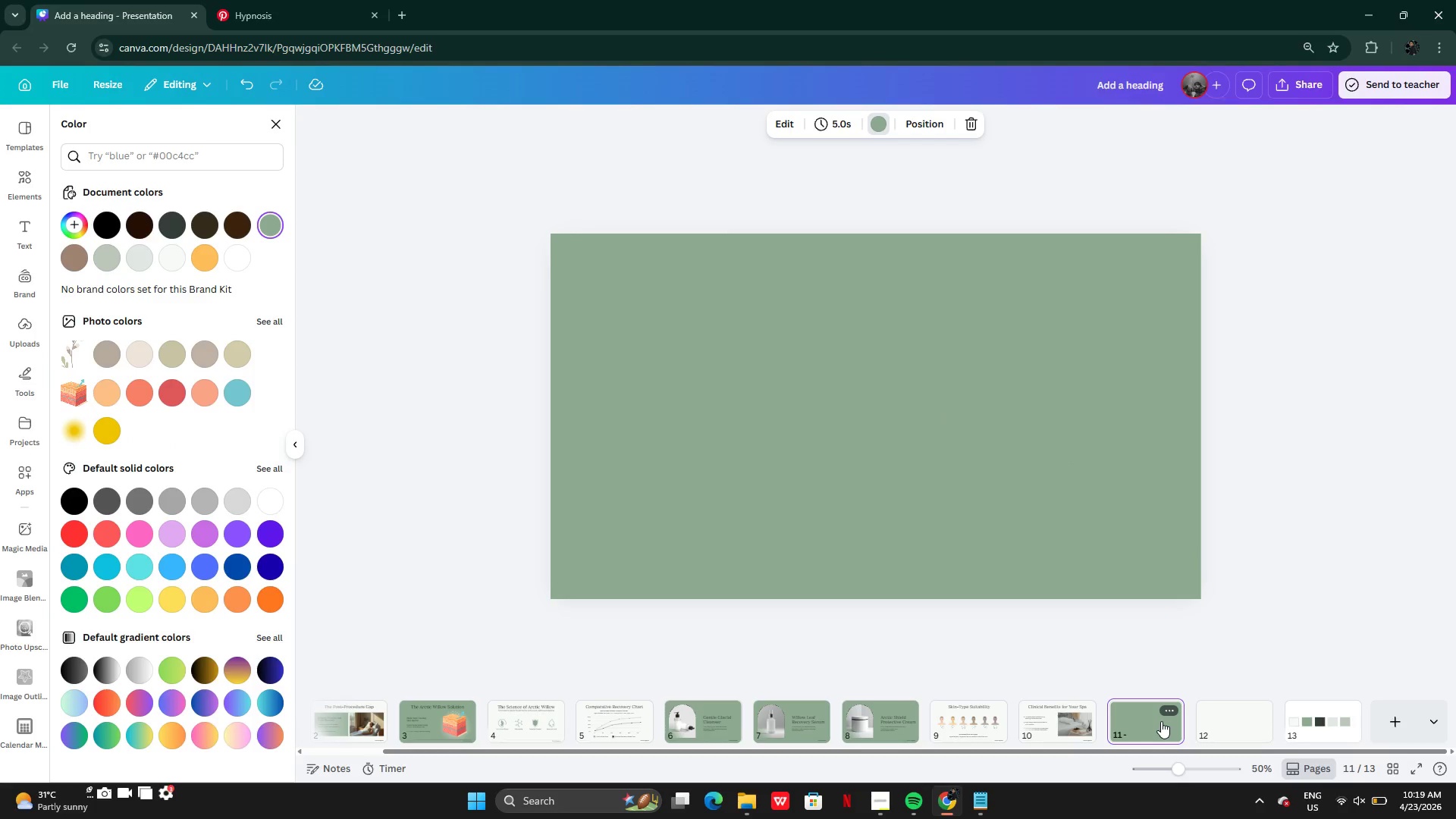 
key(Control+C)
 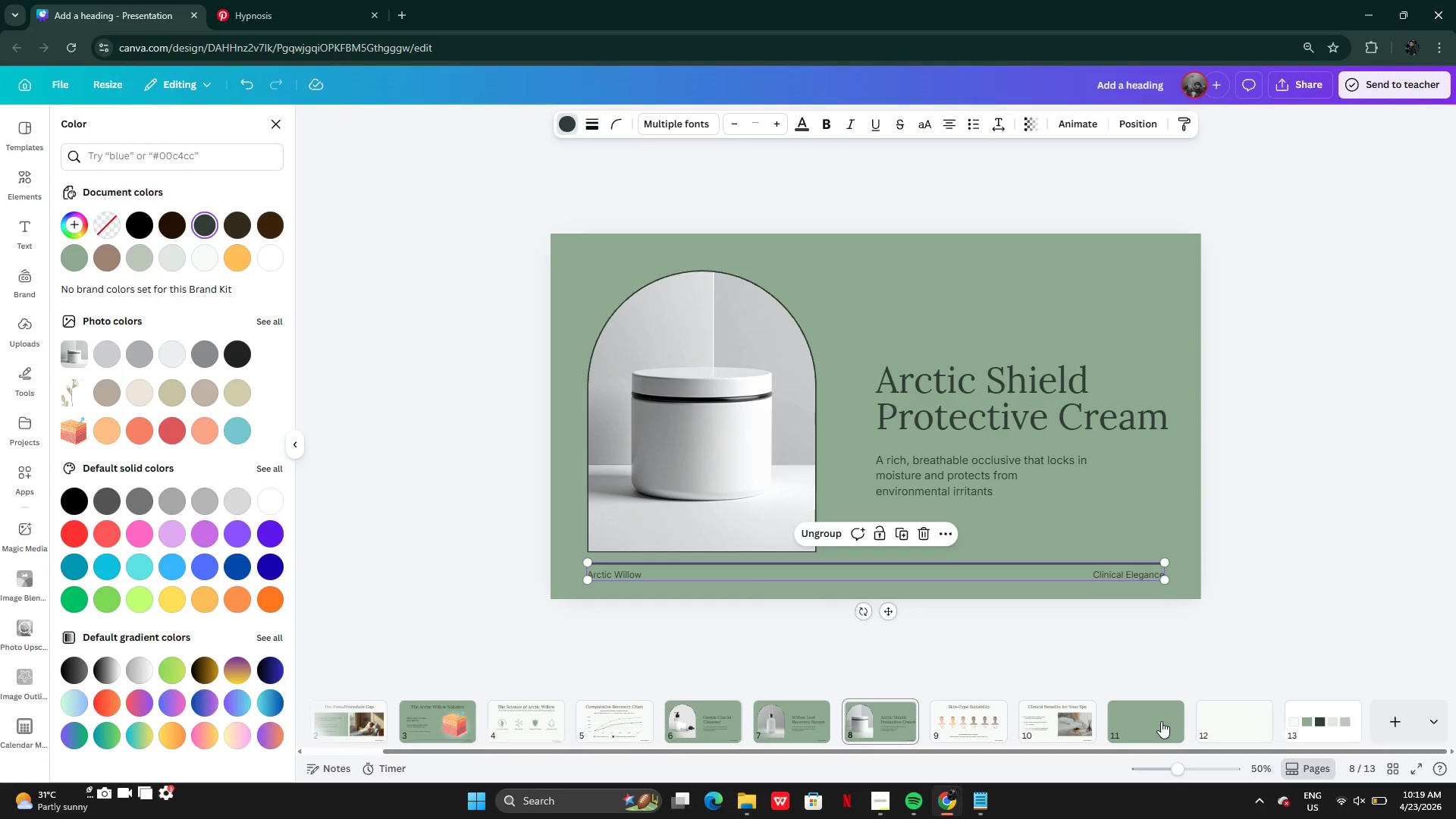 
left_click([1161, 721])
 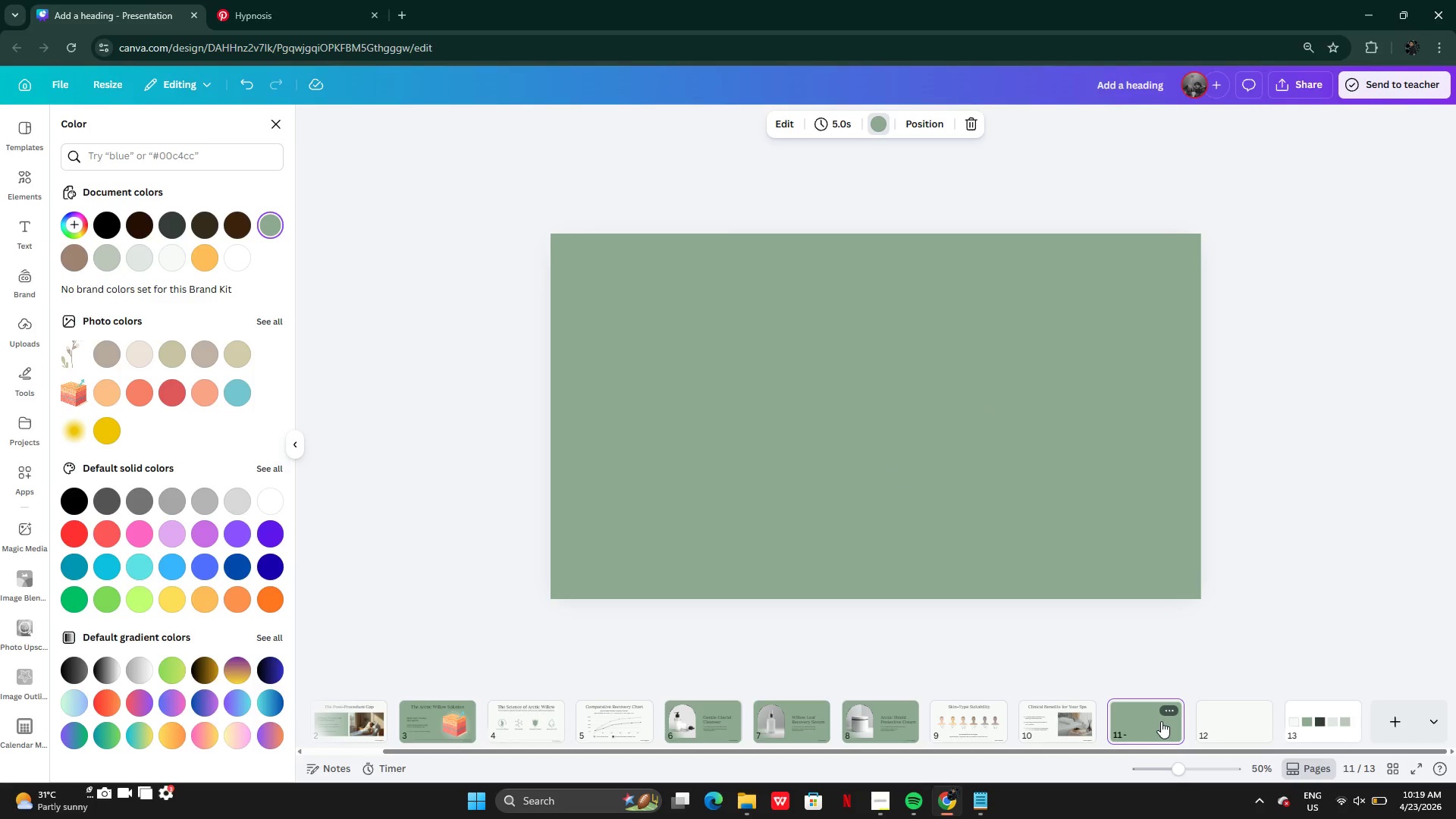 
key(Control+V)
 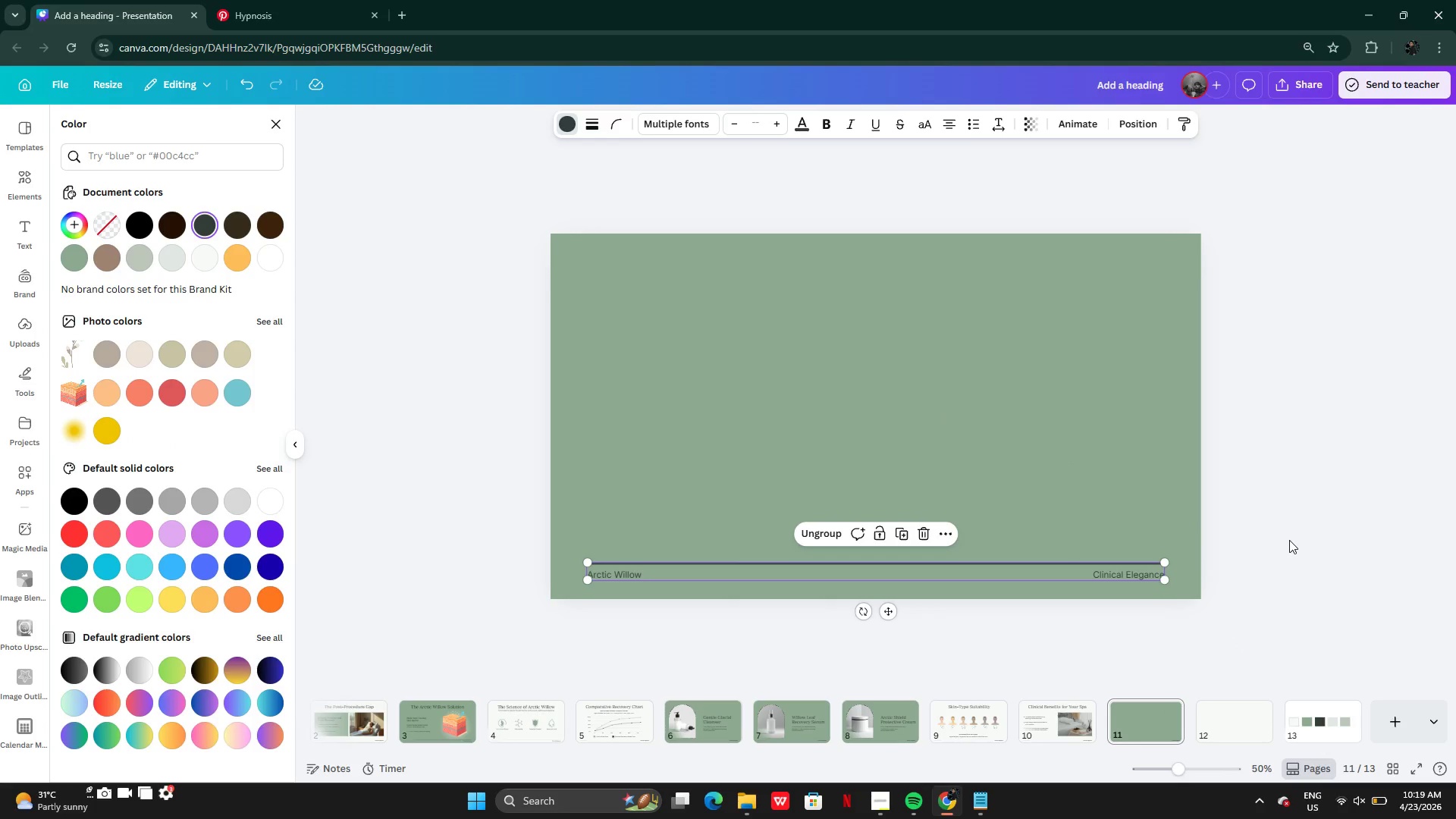 
left_click([1289, 540])
 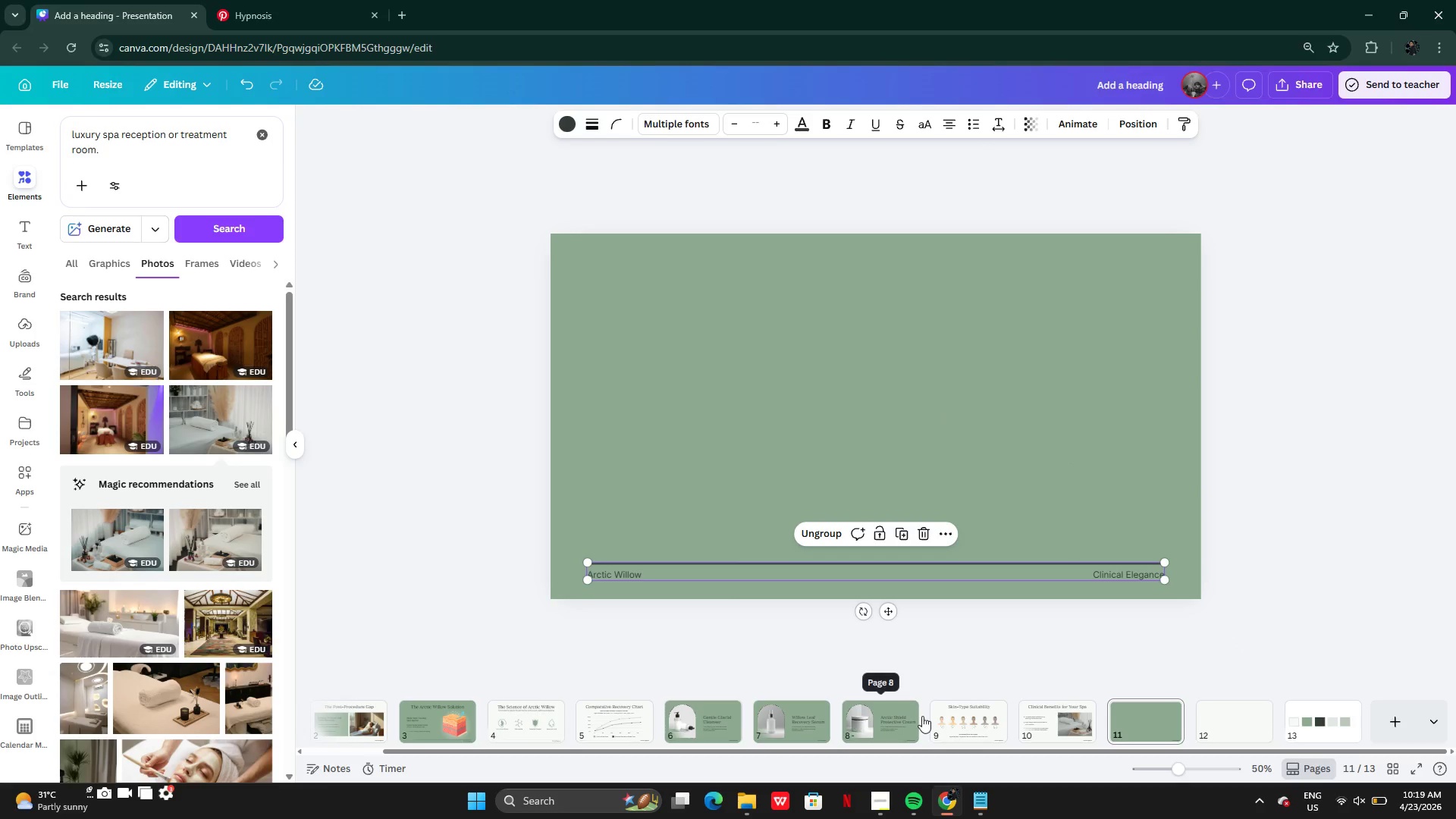 
left_click([1028, 716])
 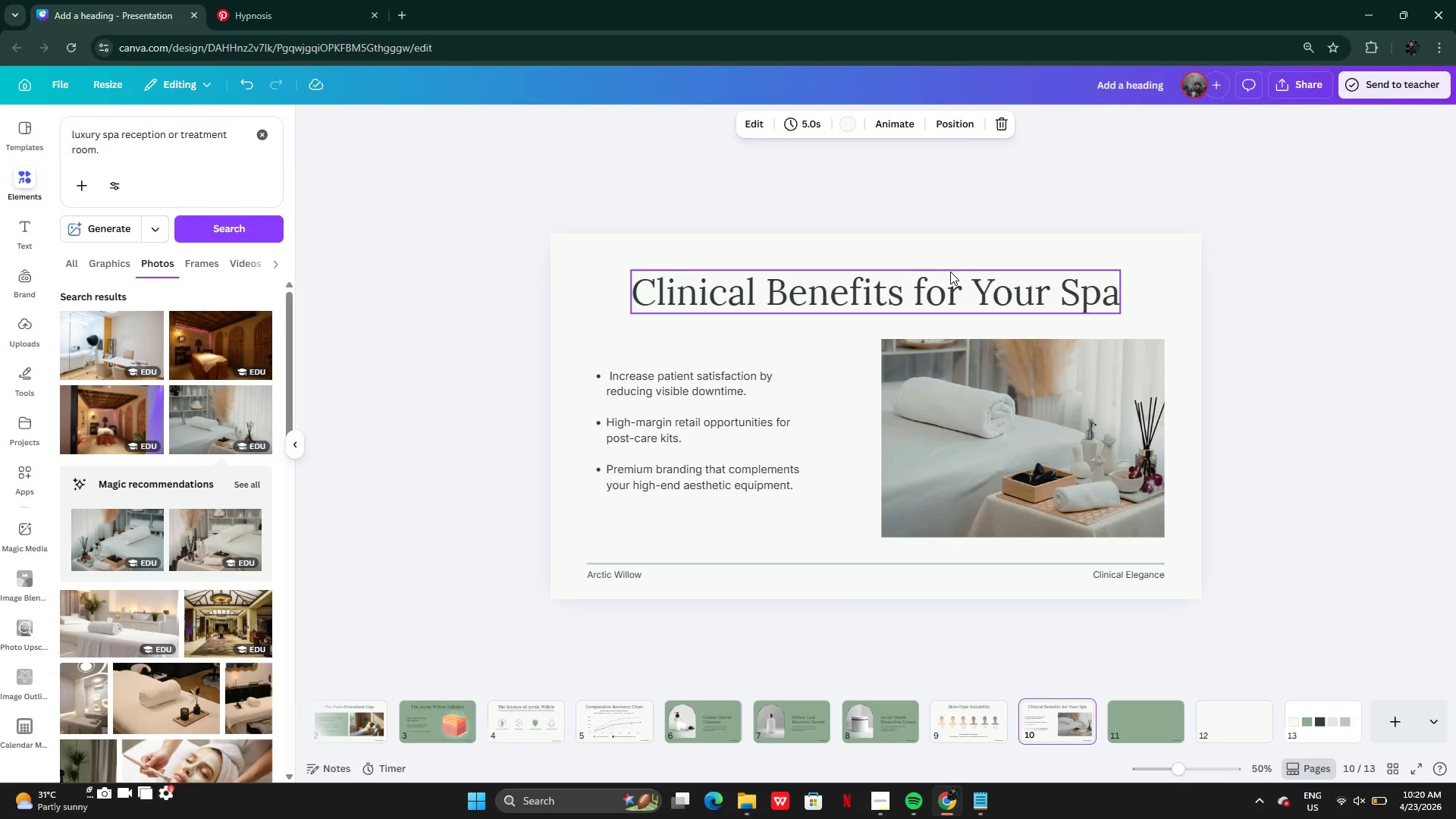 
left_click([948, 291])
 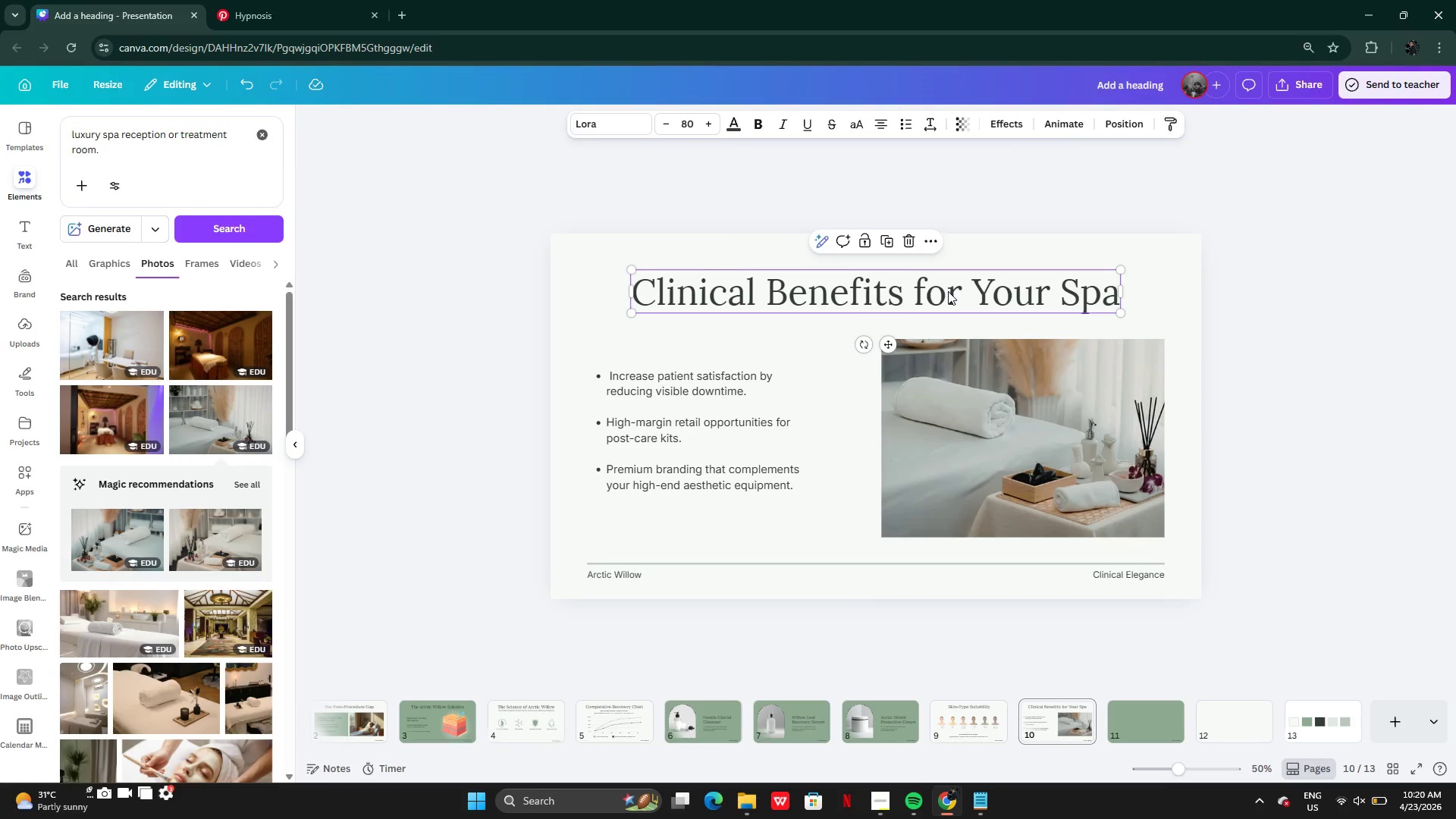 
key(Control+C)
 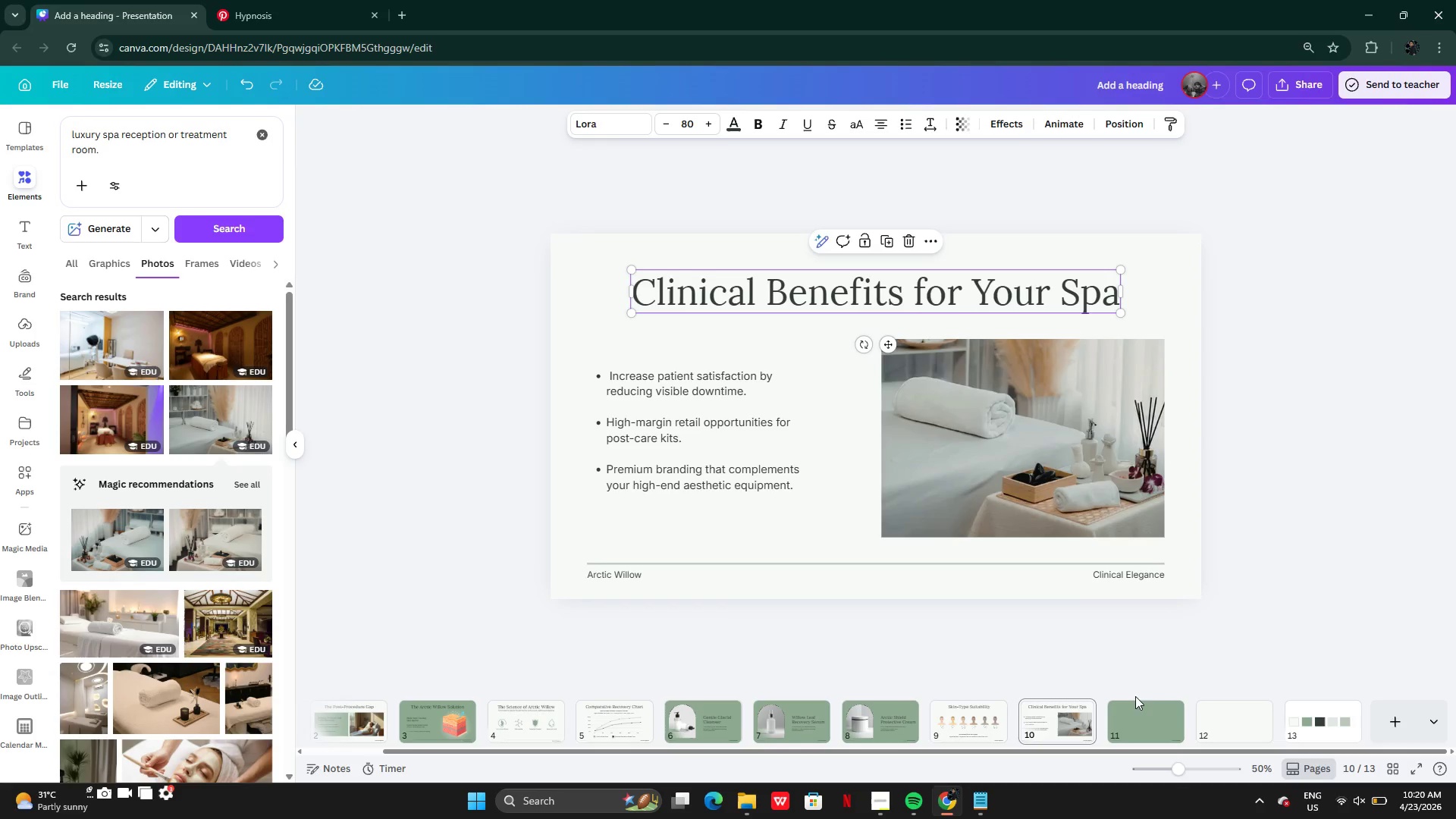 
double_click([1135, 714])
 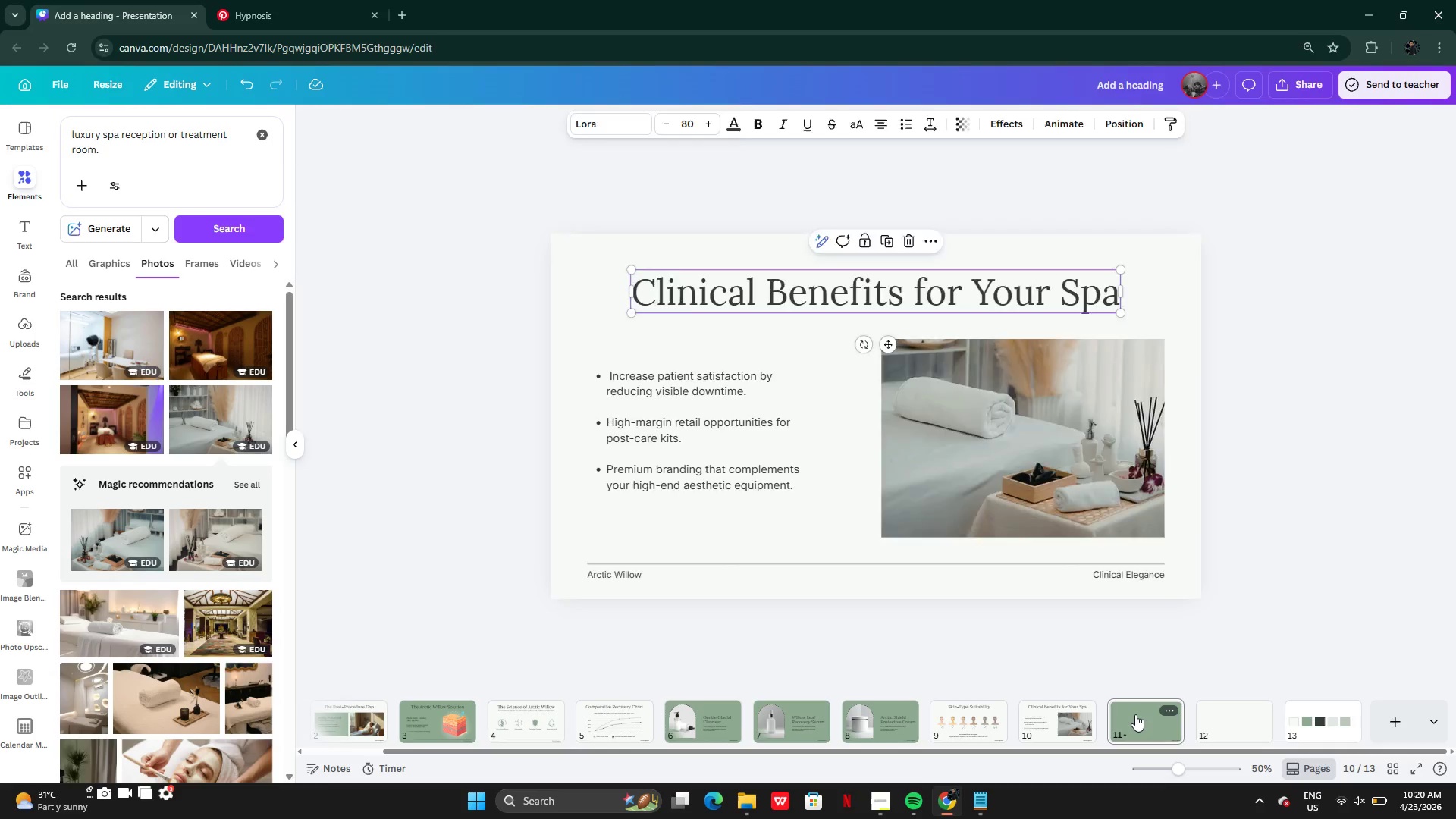 
key(Control+V)
 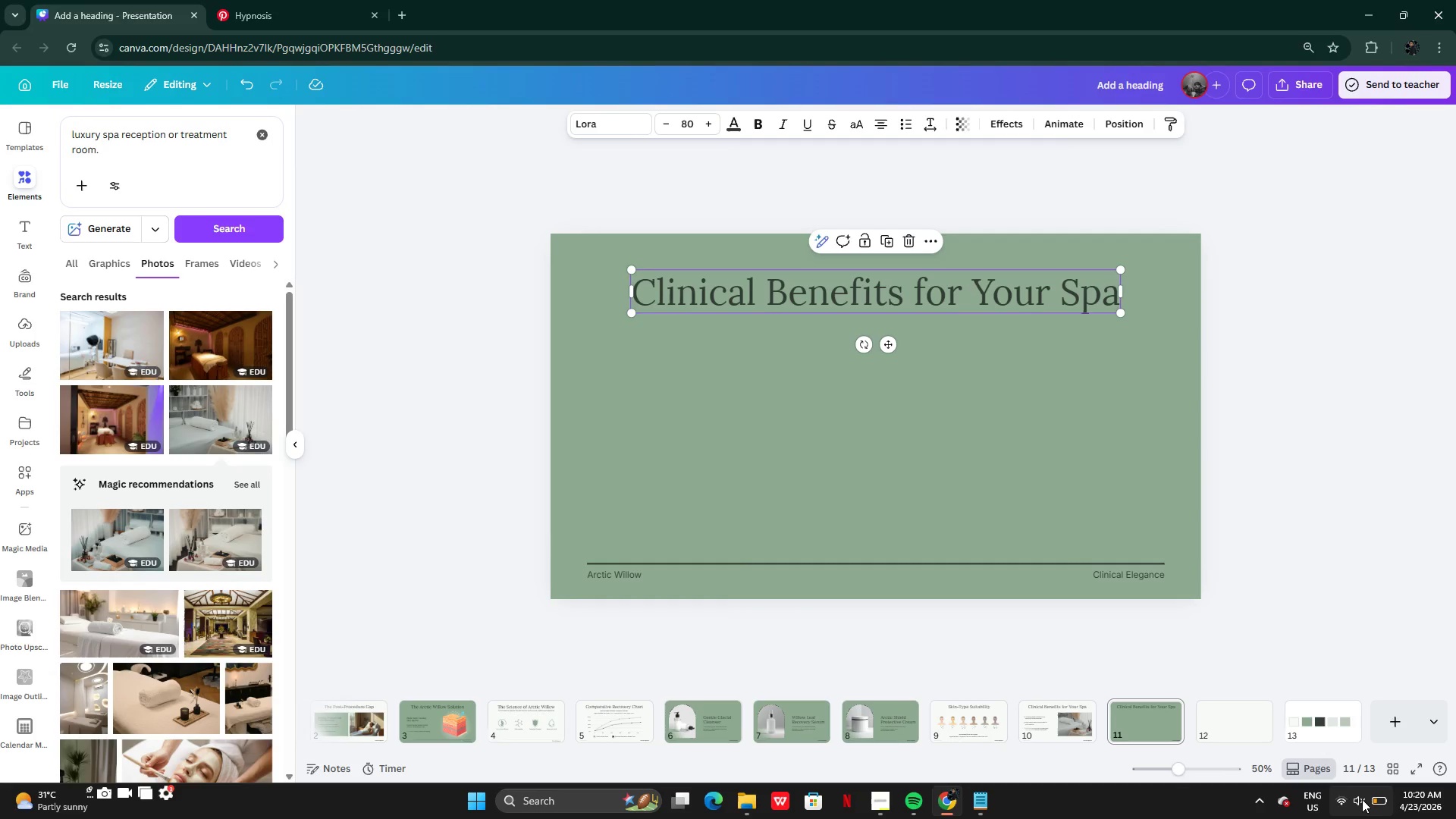 
mouse_move([1371, 782])
 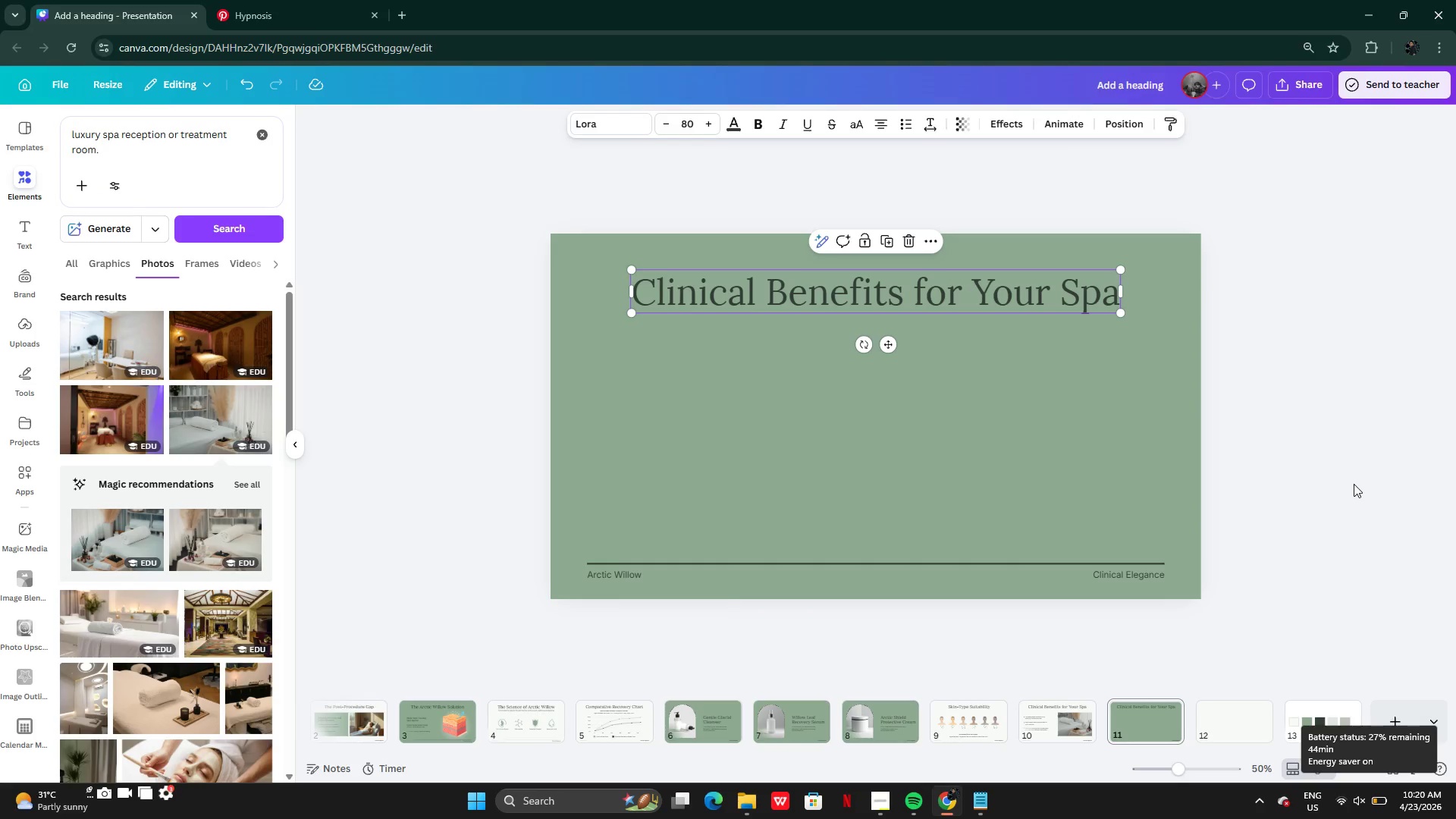 
left_click([1354, 484])
 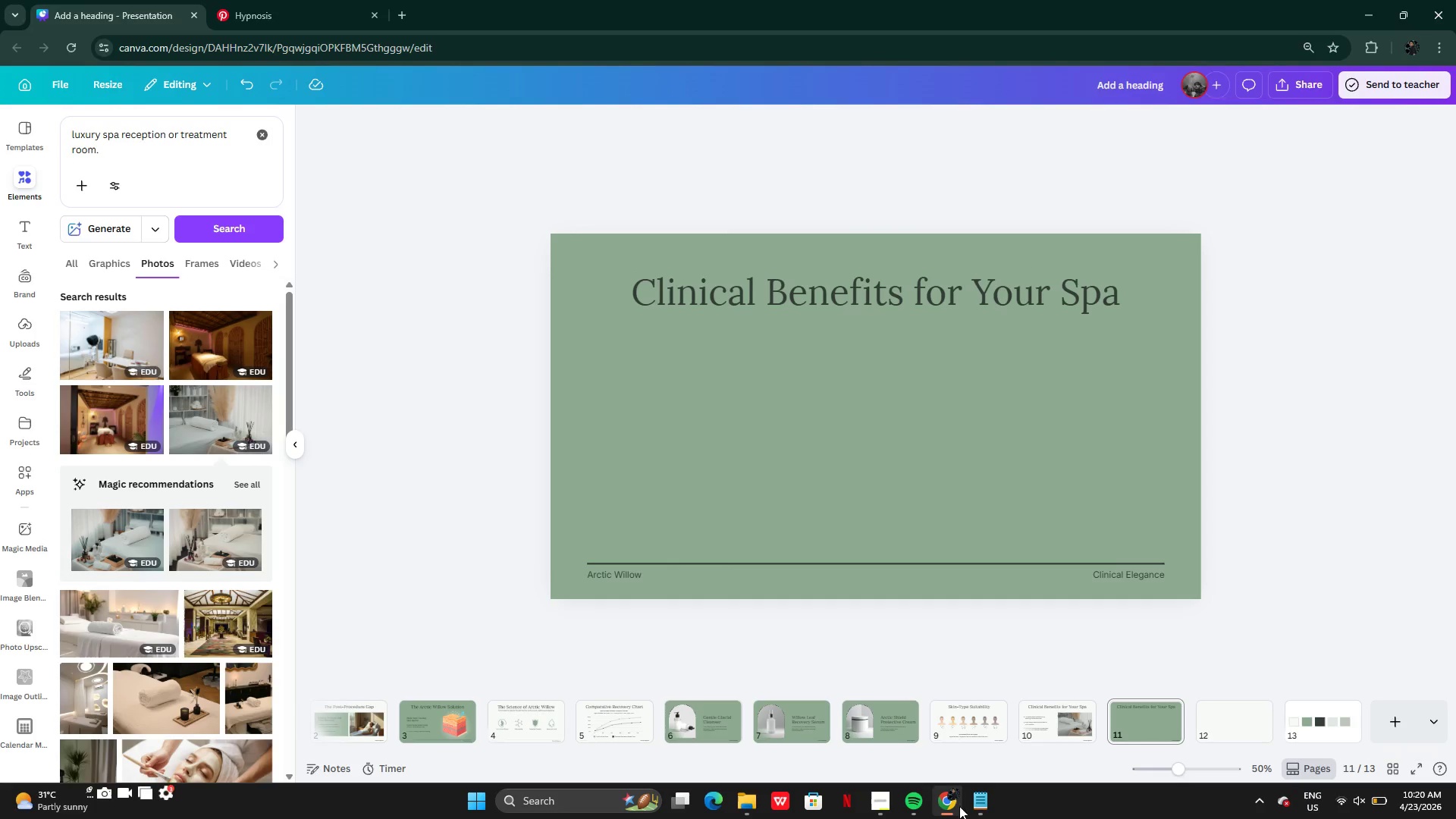 
left_click([974, 802])
 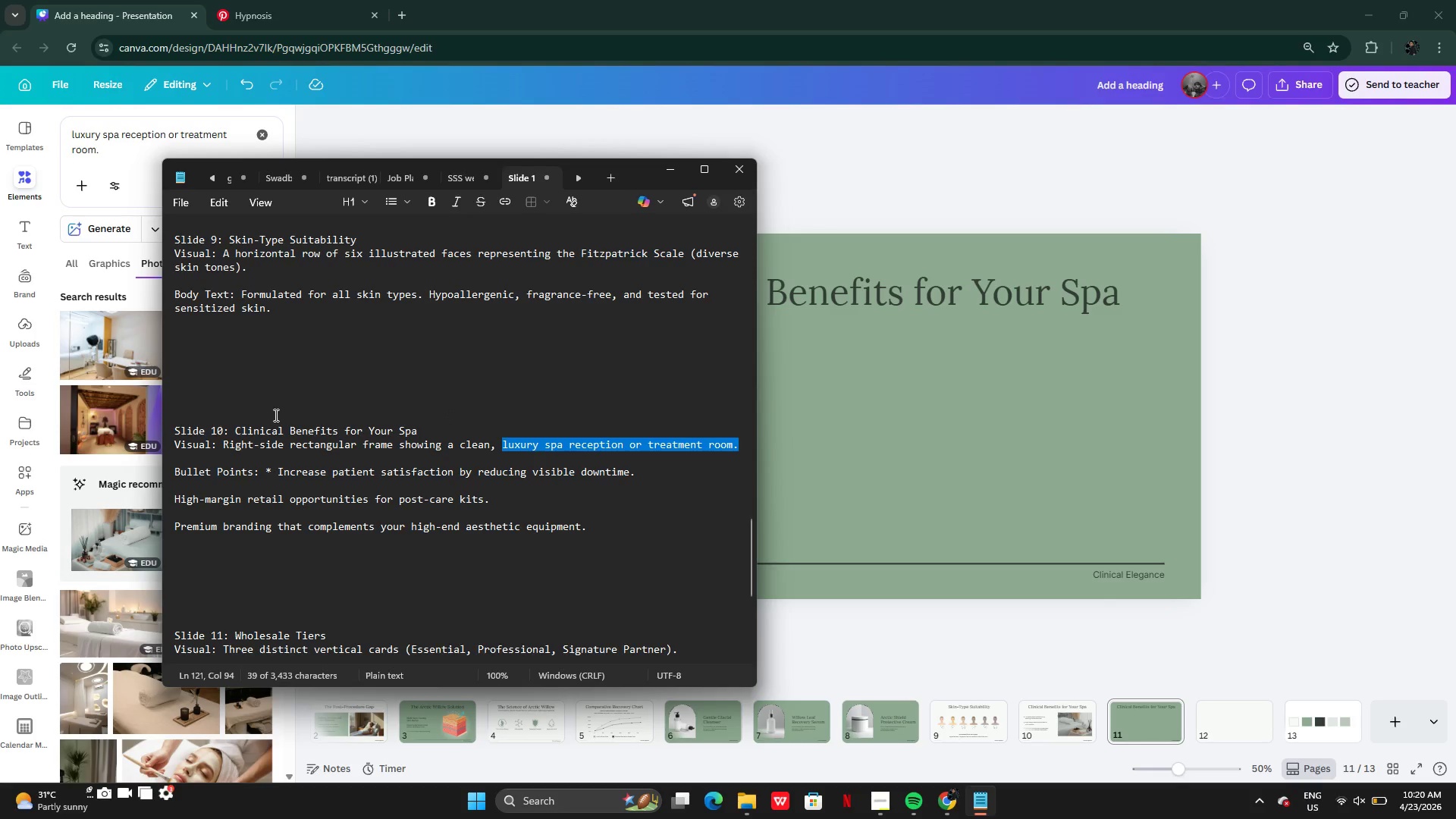 
left_click([275, 415])
 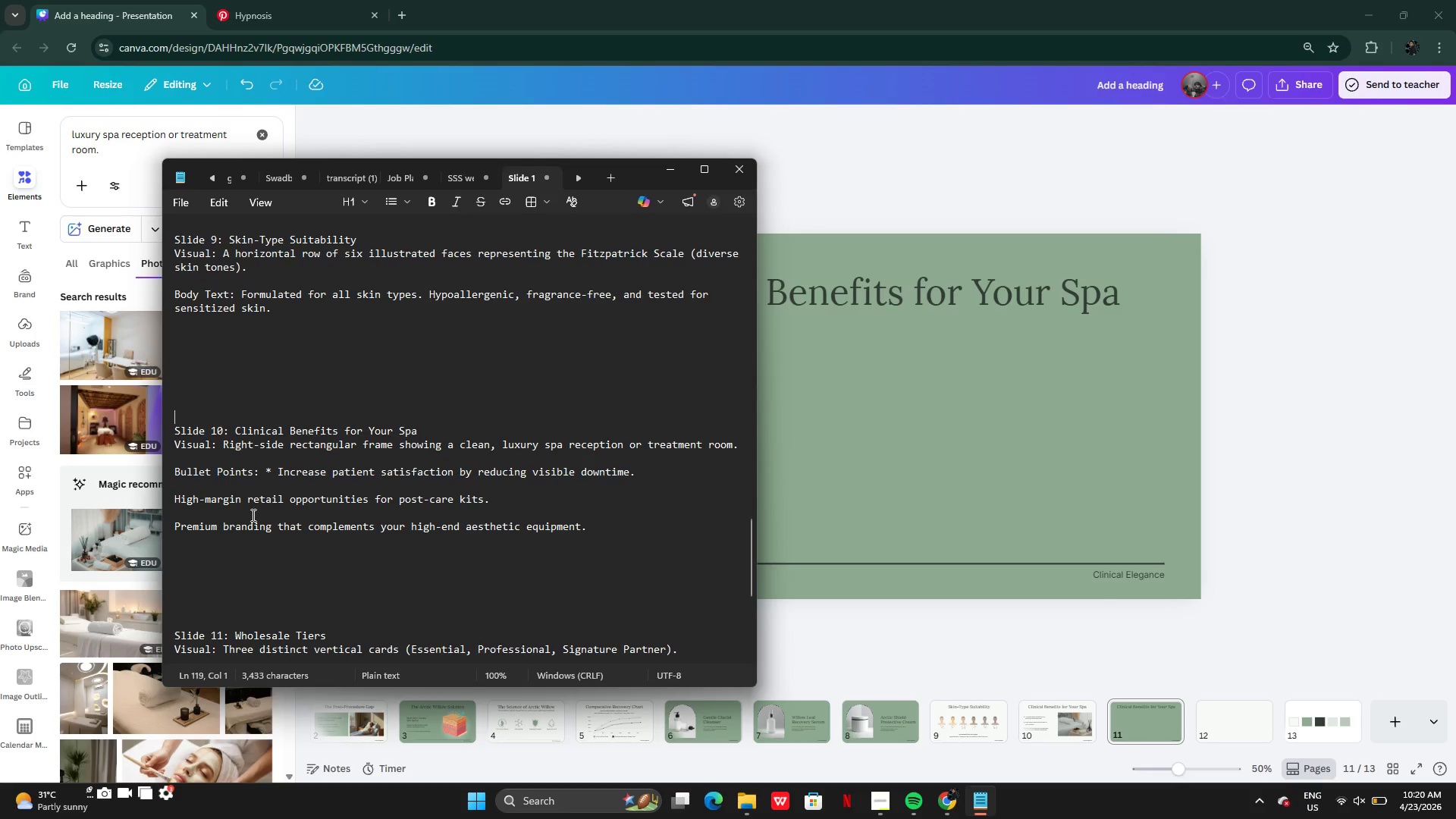 
scroll: coordinate [290, 489], scroll_direction: down, amount: 7.0
 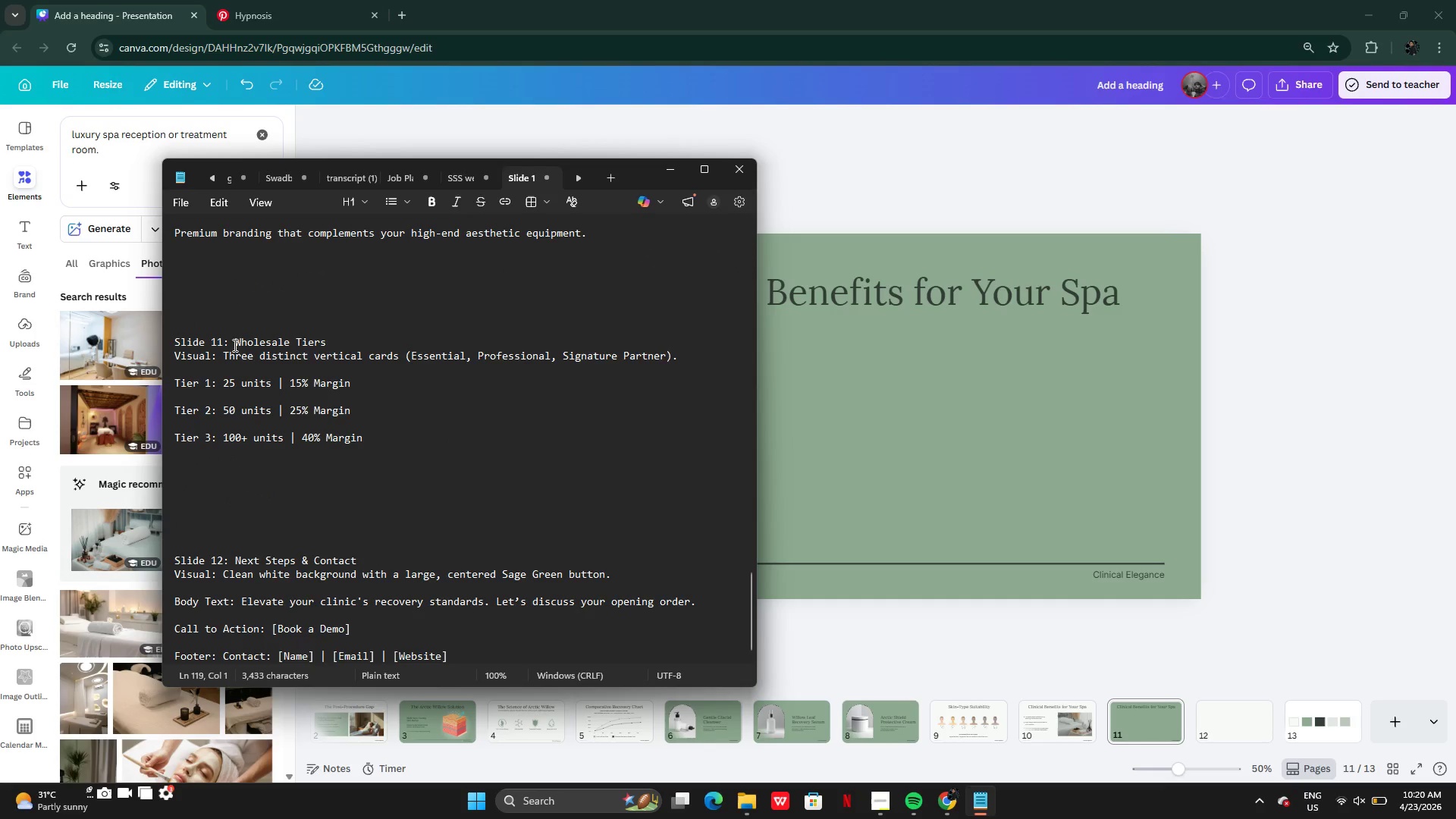 
left_click_drag(start_coordinate=[233, 341], to_coordinate=[326, 337])
 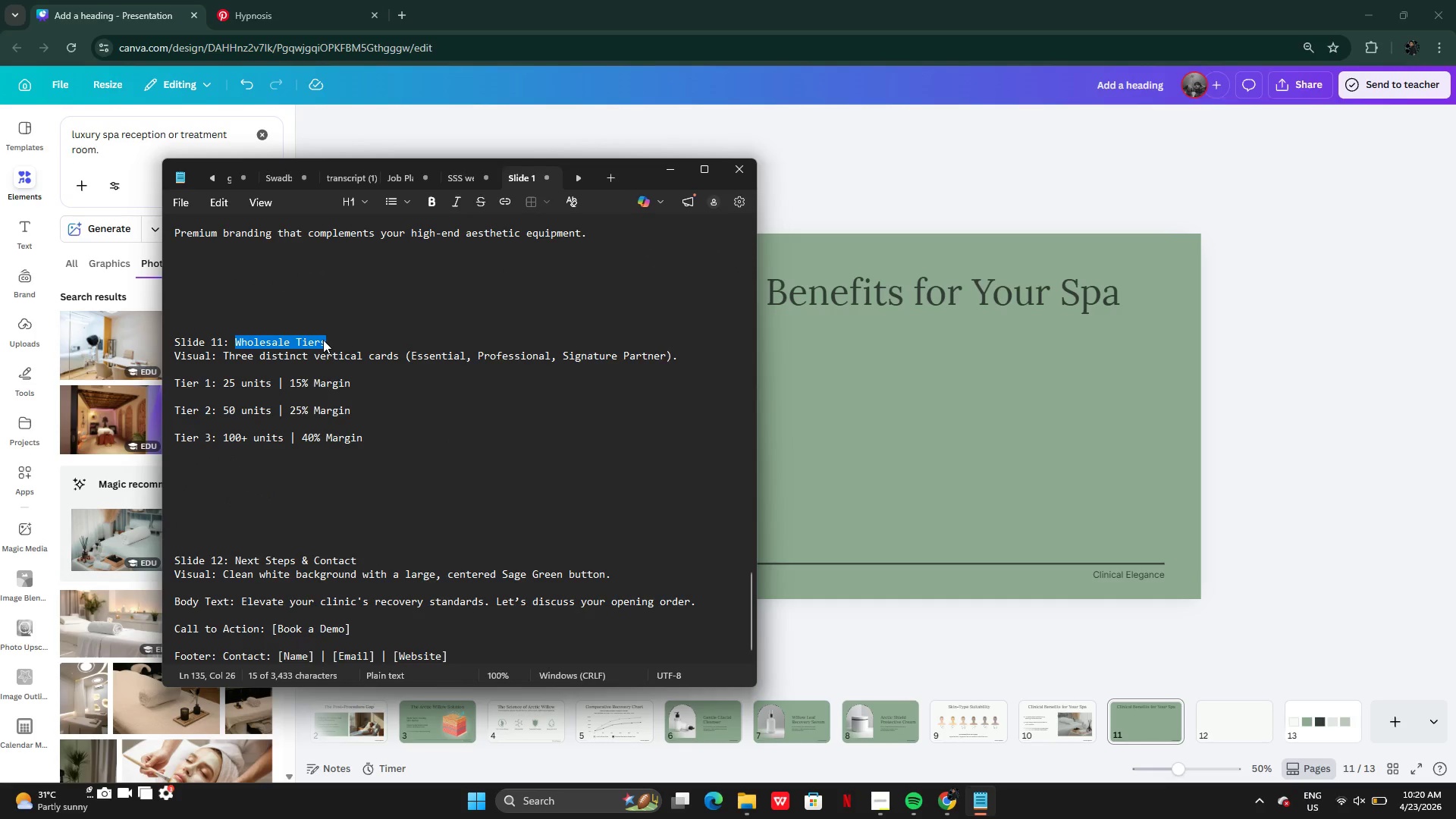 
key(Control+C)
 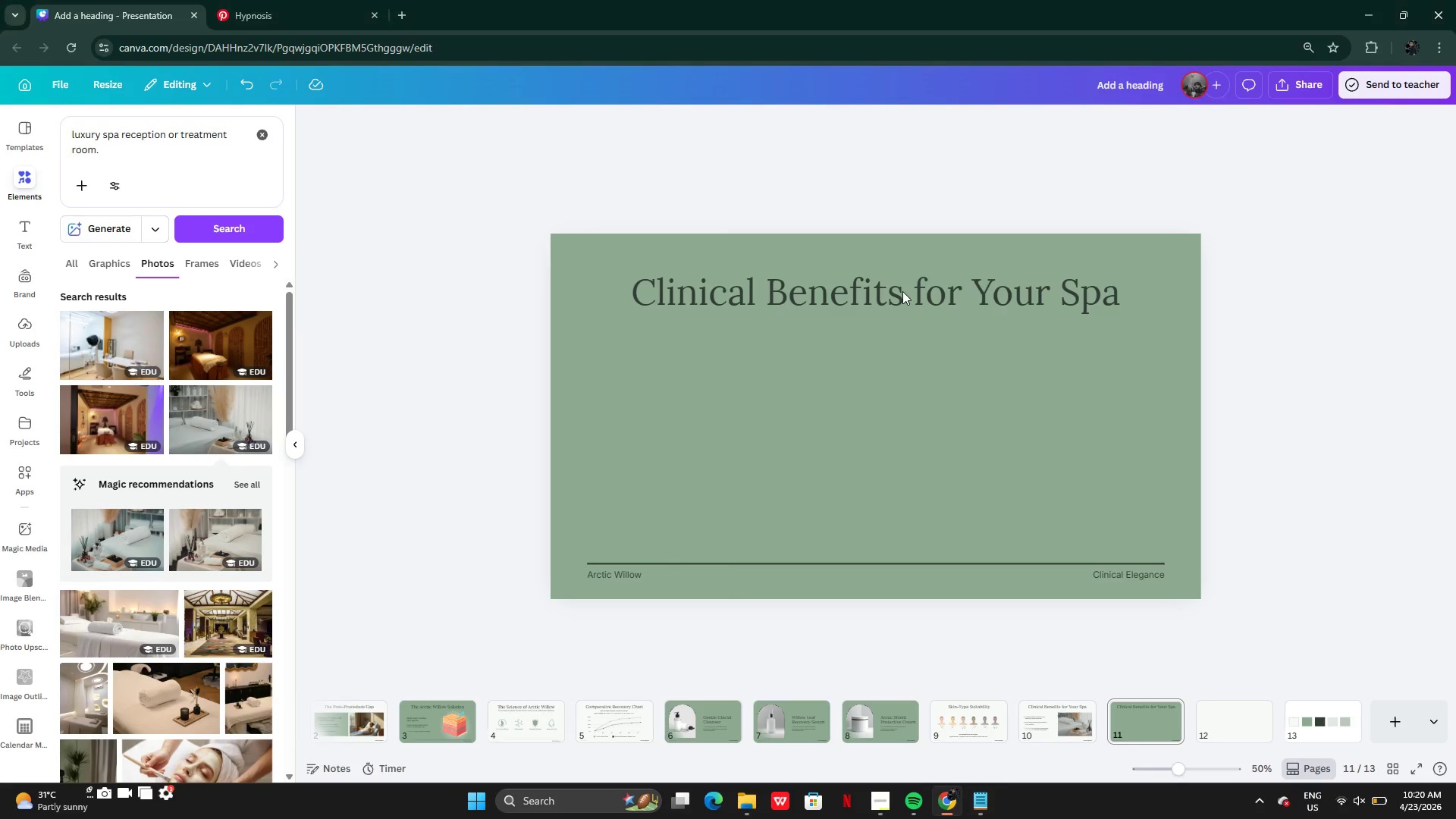 
double_click([902, 288])
 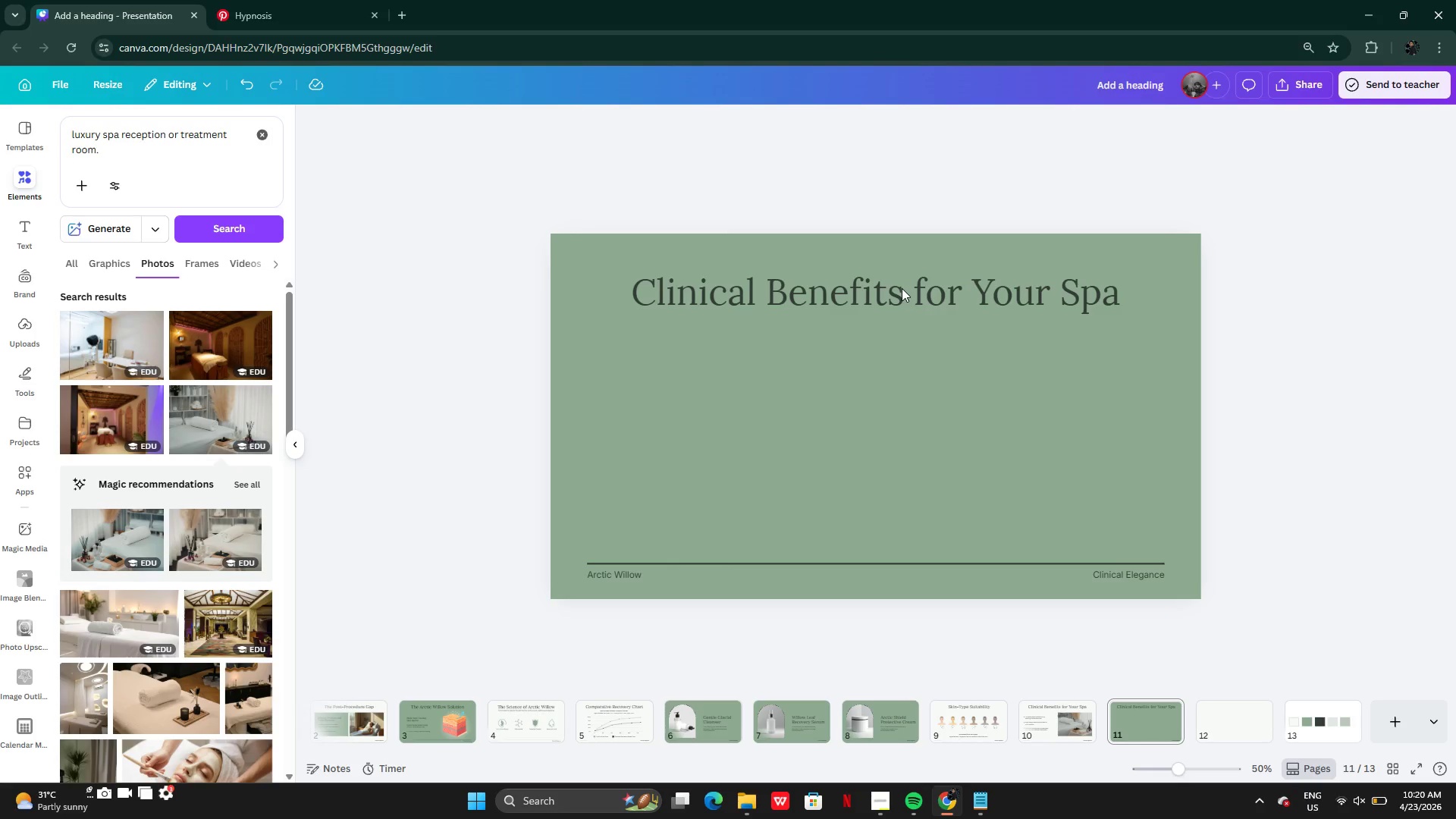 
triple_click([902, 288])
 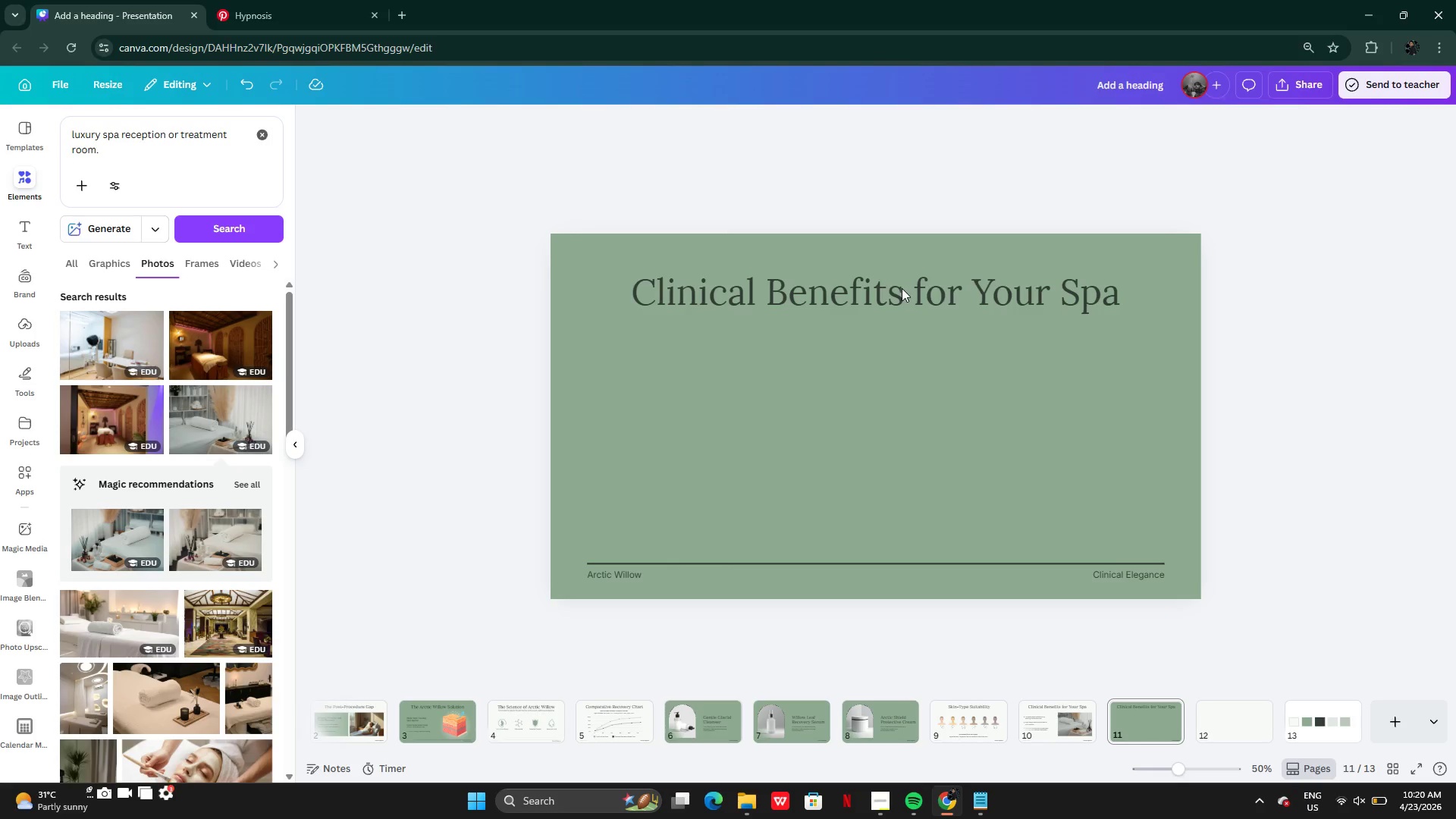 
triple_click([902, 288])
 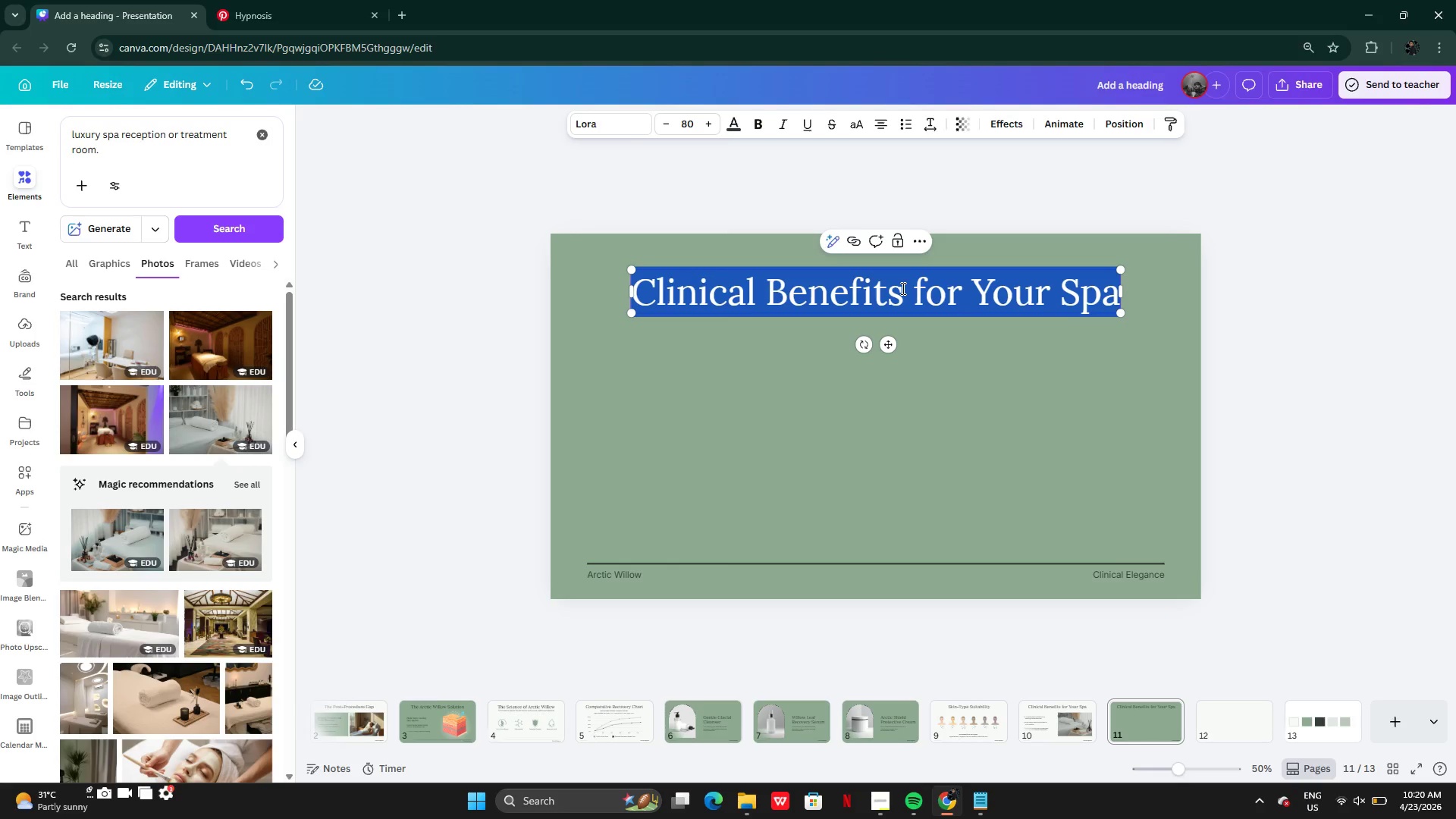 
key(Control+V)
 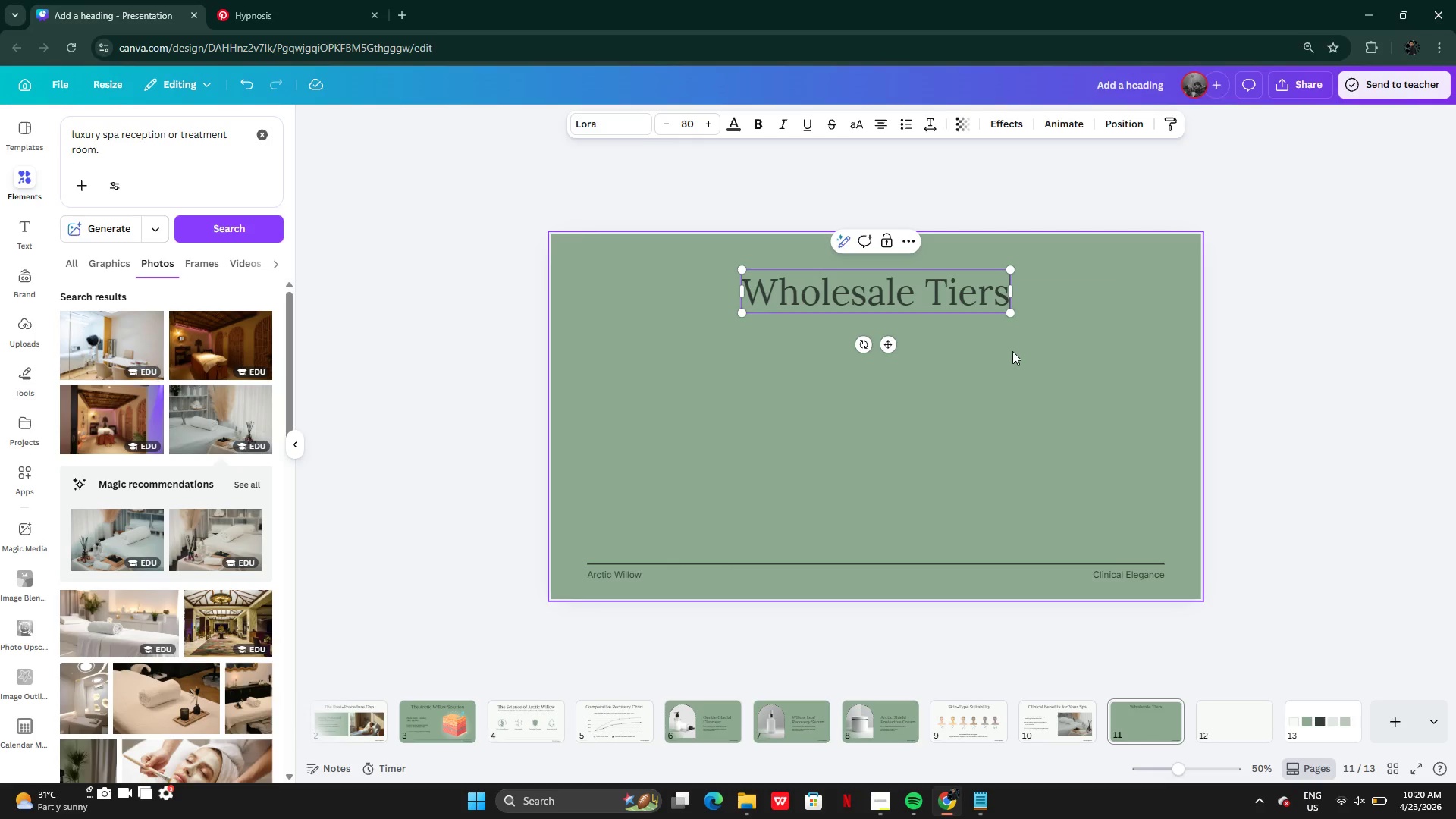 
left_click([1012, 351])
 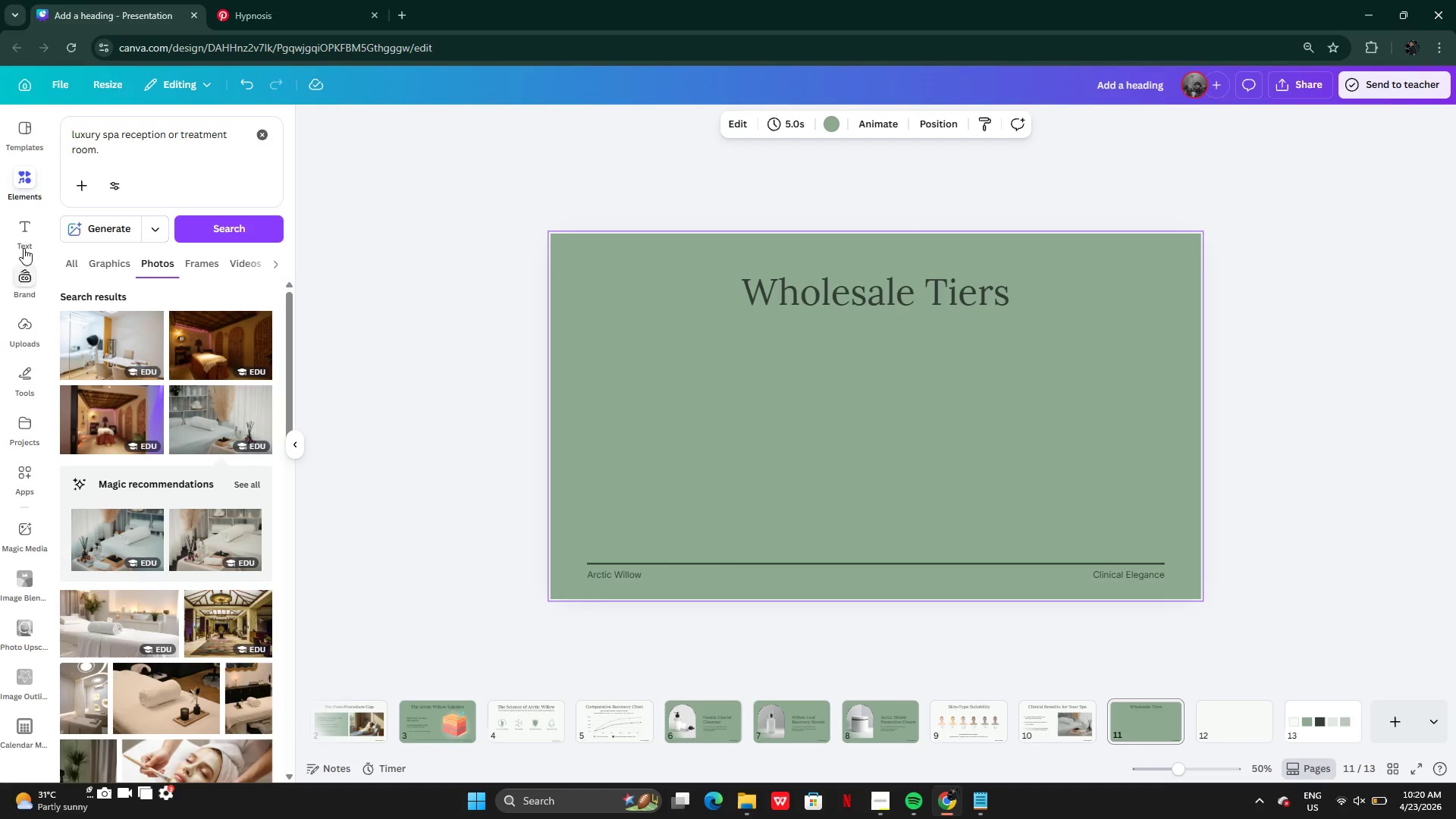 
left_click([27, 192])
 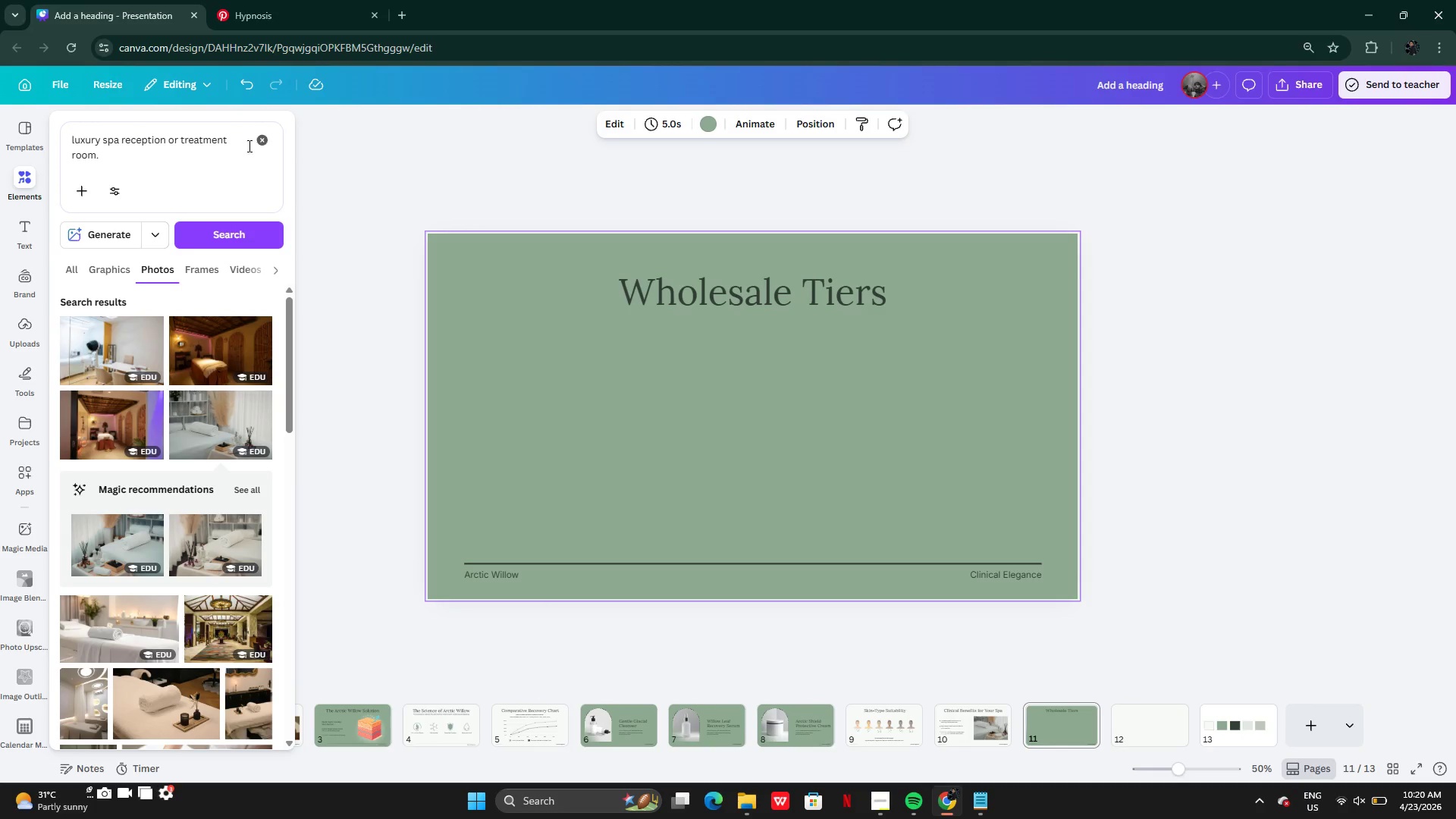 
left_click([261, 144])
 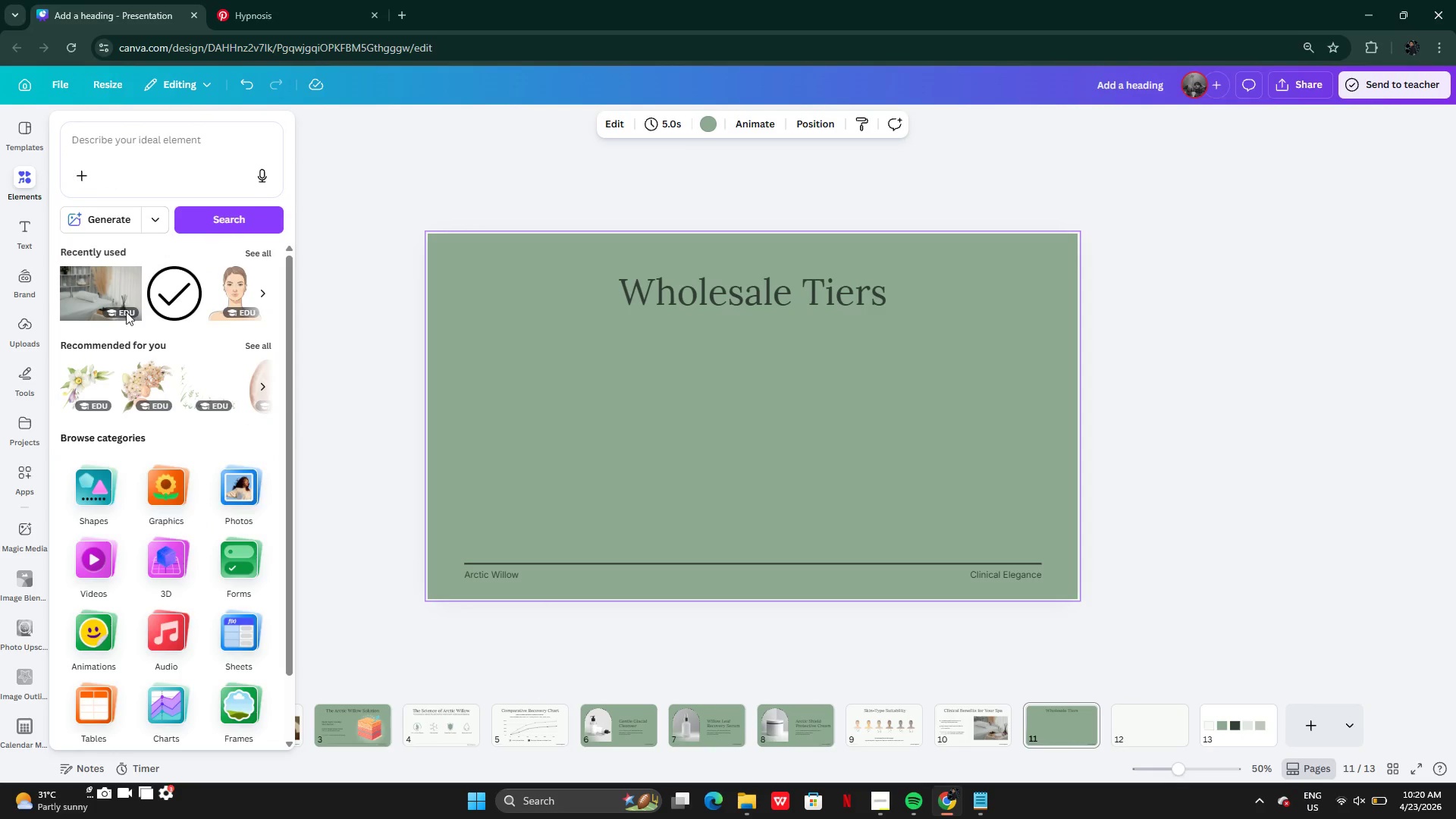 
left_click([100, 483])
 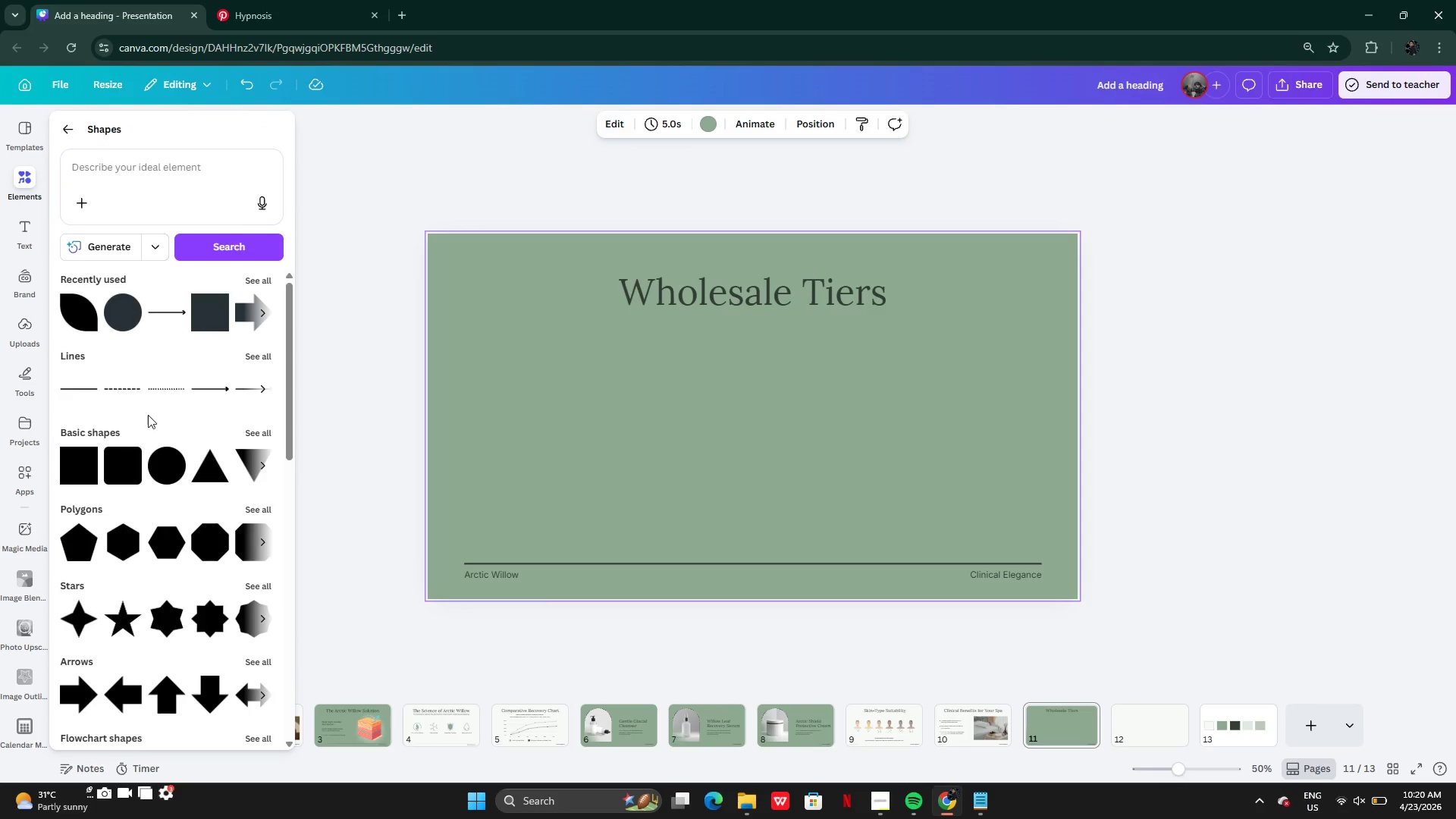 
left_click([201, 322])
 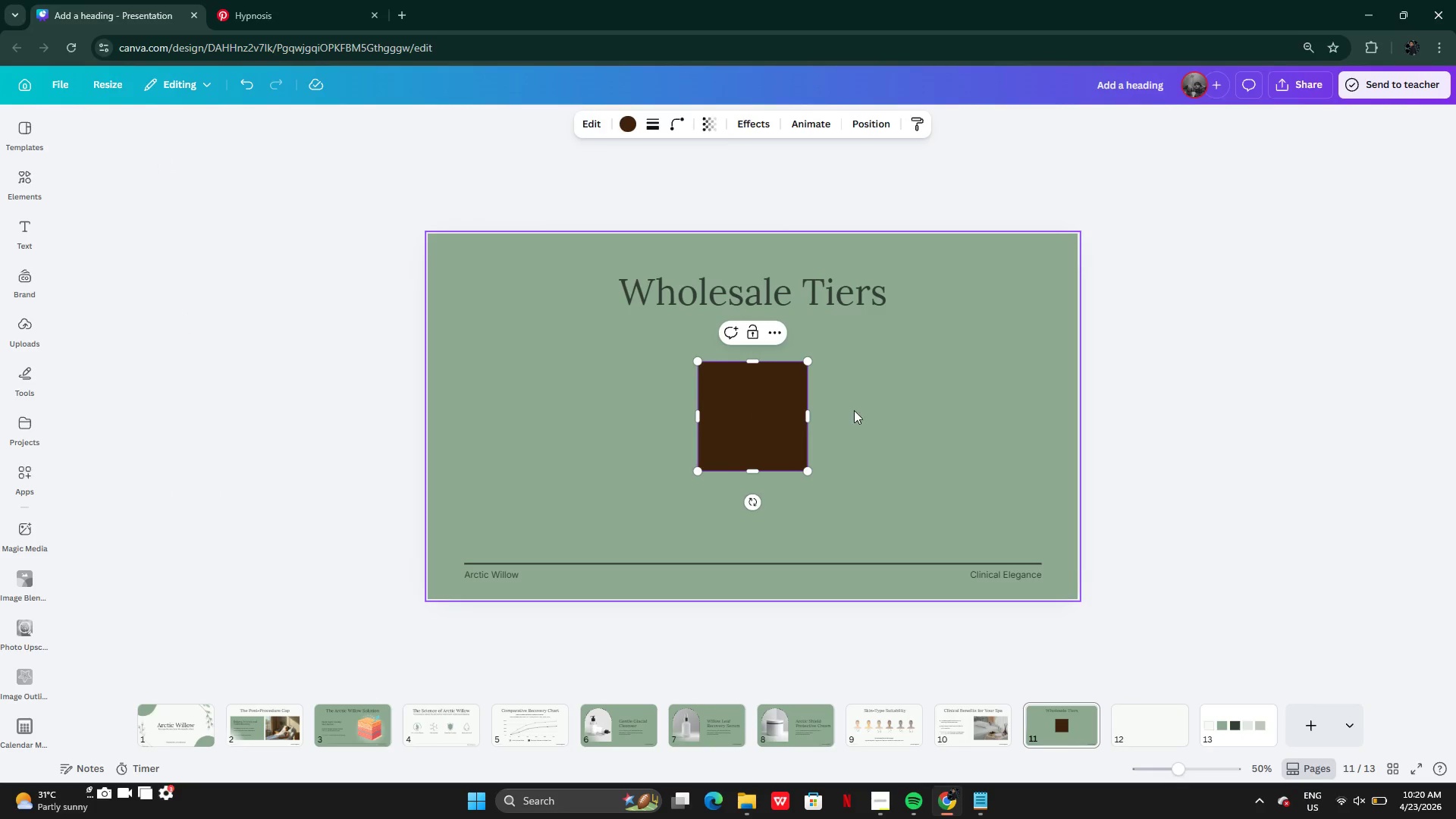 
left_click_drag(start_coordinate=[770, 413], to_coordinate=[535, 402])
 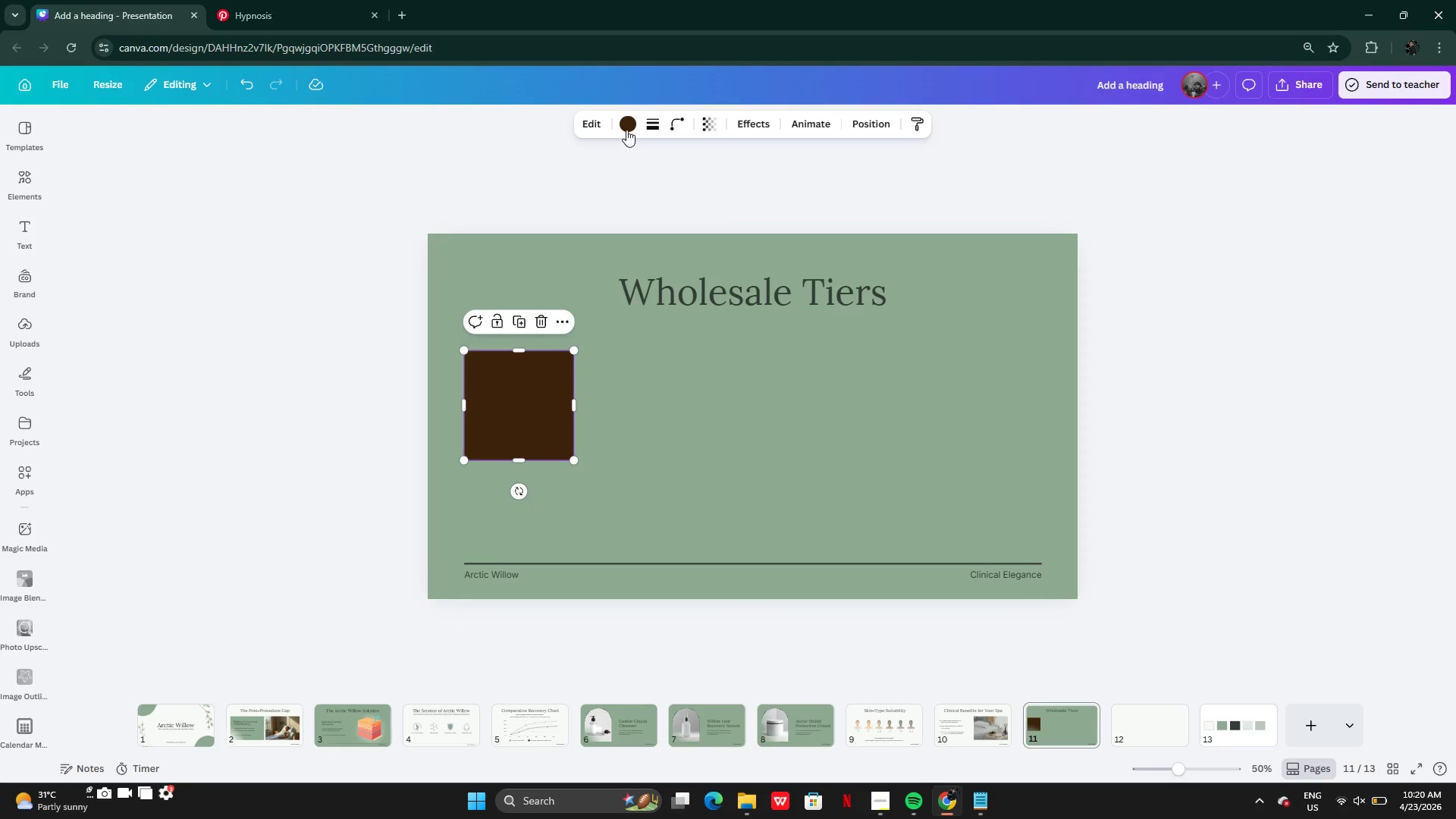 
left_click([626, 128])
 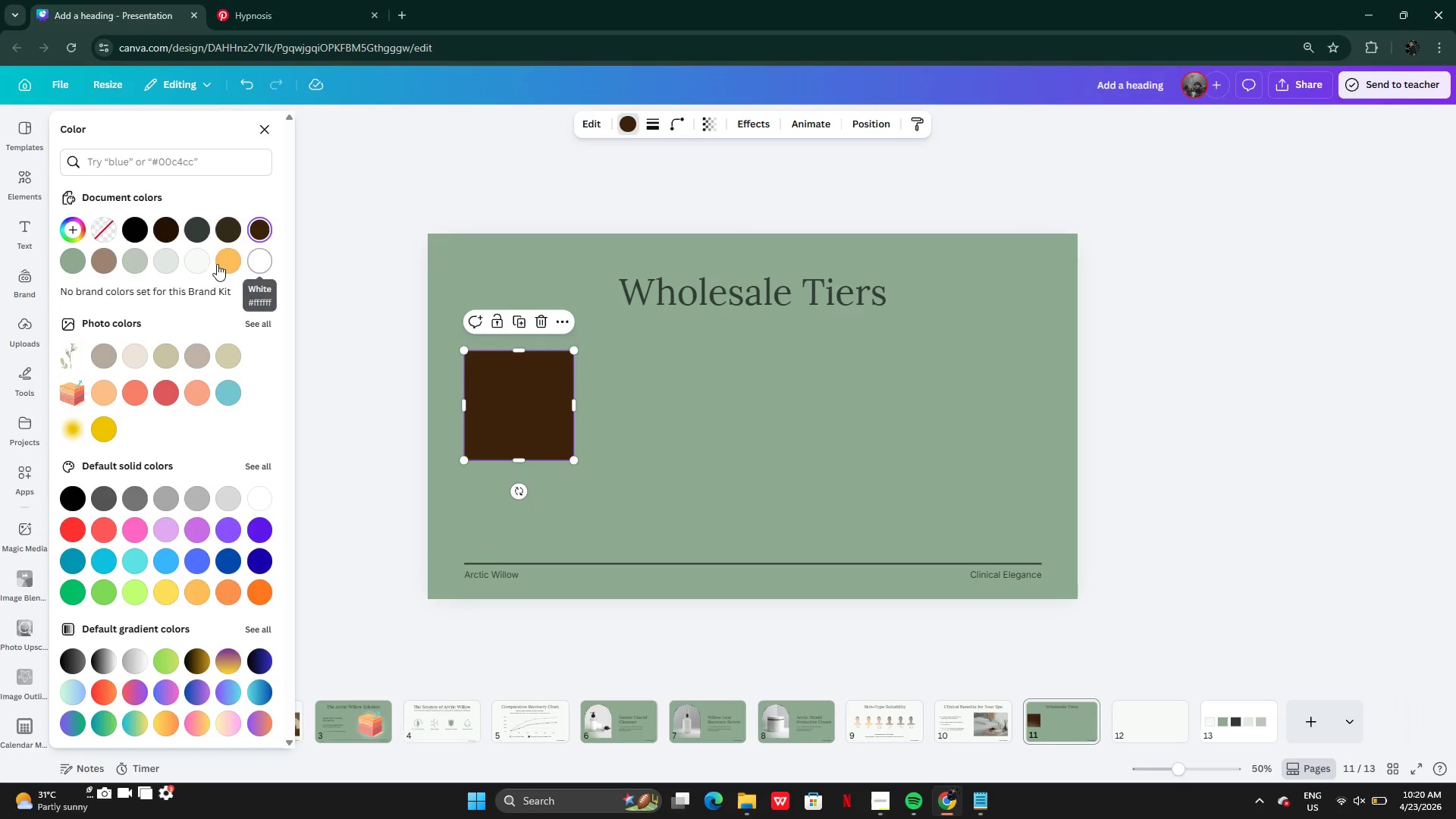 
left_click([202, 267])
 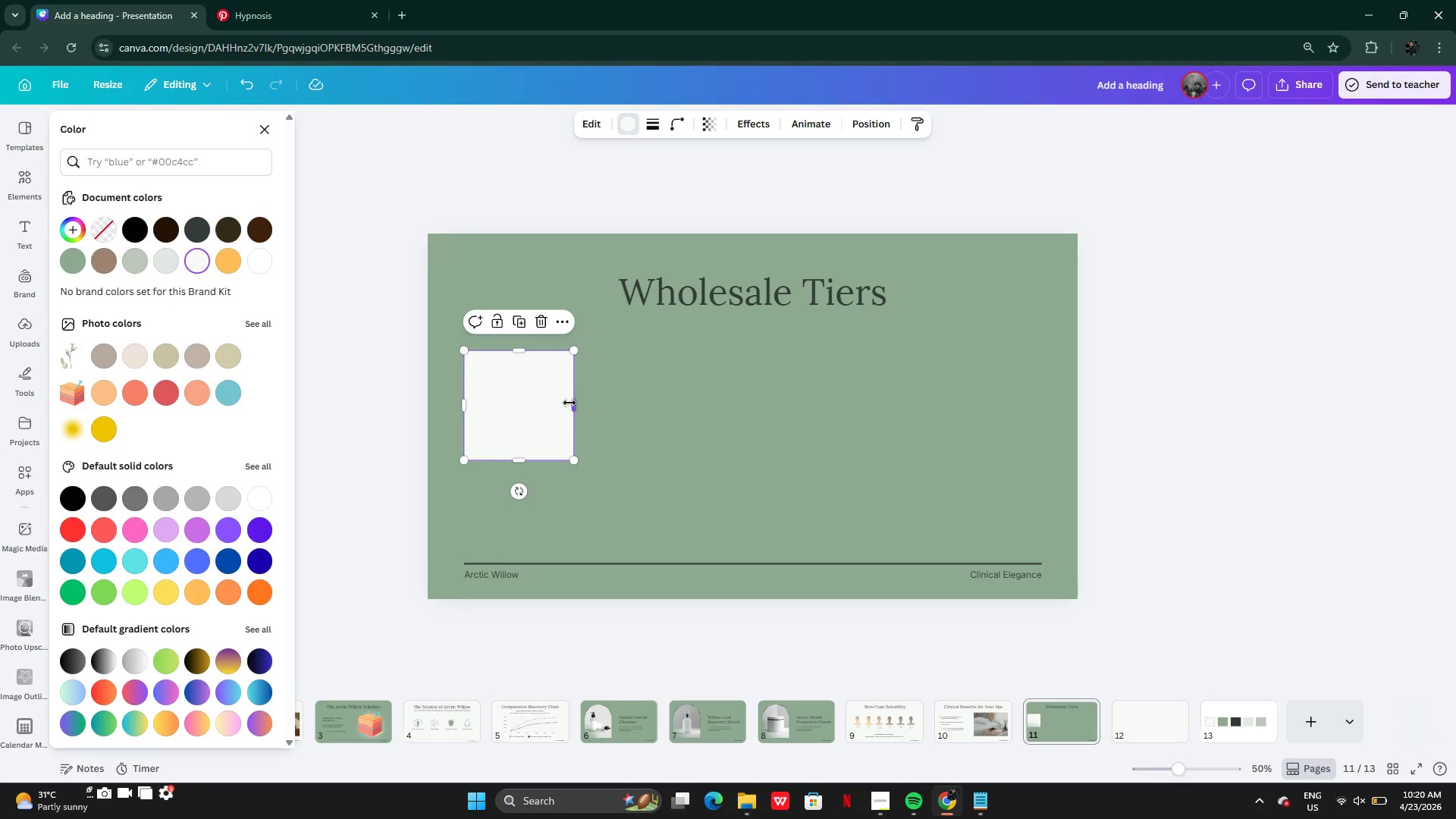 
left_click_drag(start_coordinate=[531, 410], to_coordinate=[765, 406])
 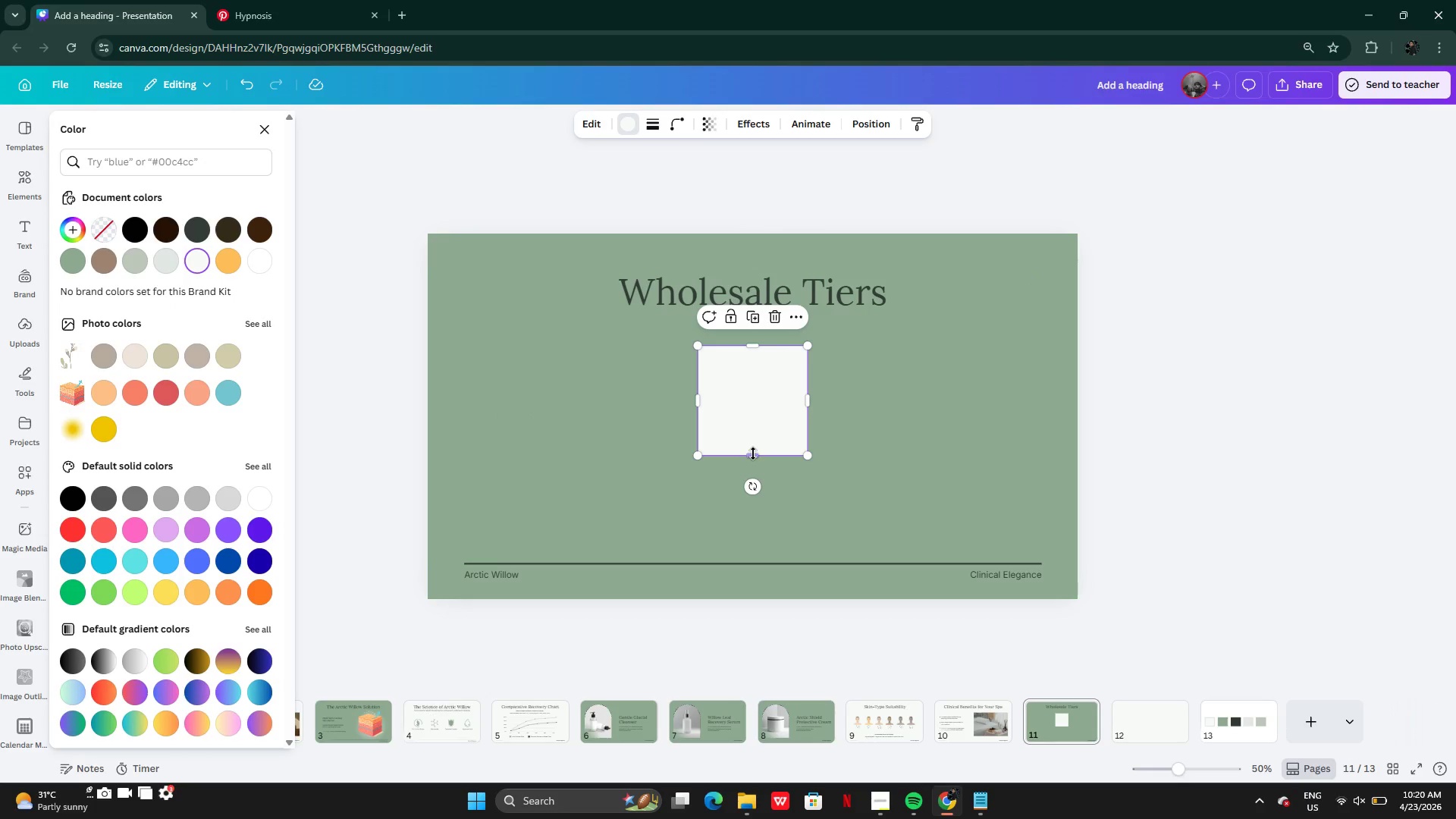 
left_click_drag(start_coordinate=[753, 453], to_coordinate=[752, 525])
 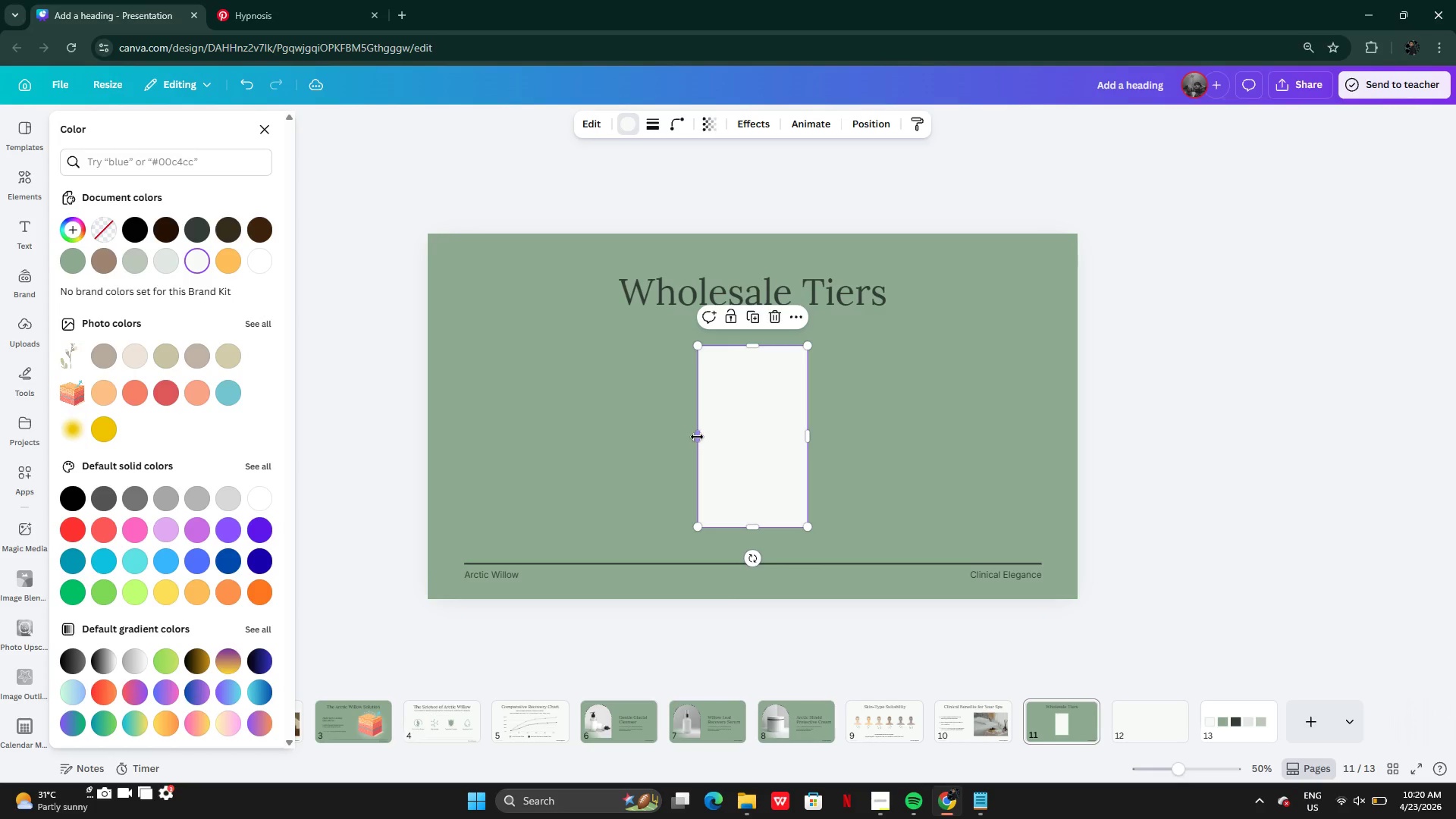 
left_click_drag(start_coordinate=[697, 436], to_coordinate=[654, 435])
 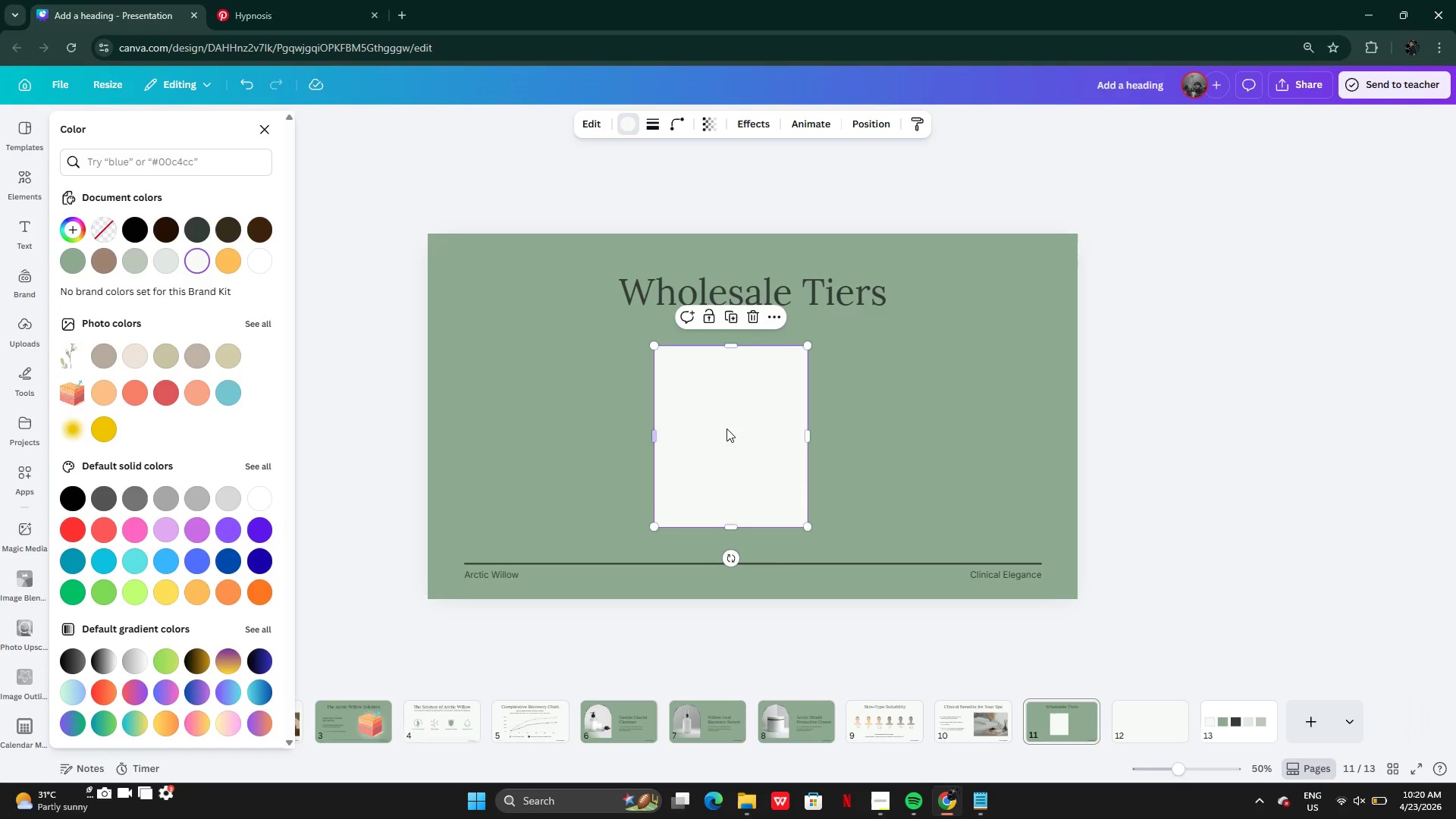 
left_click_drag(start_coordinate=[726, 428], to_coordinate=[748, 430])
 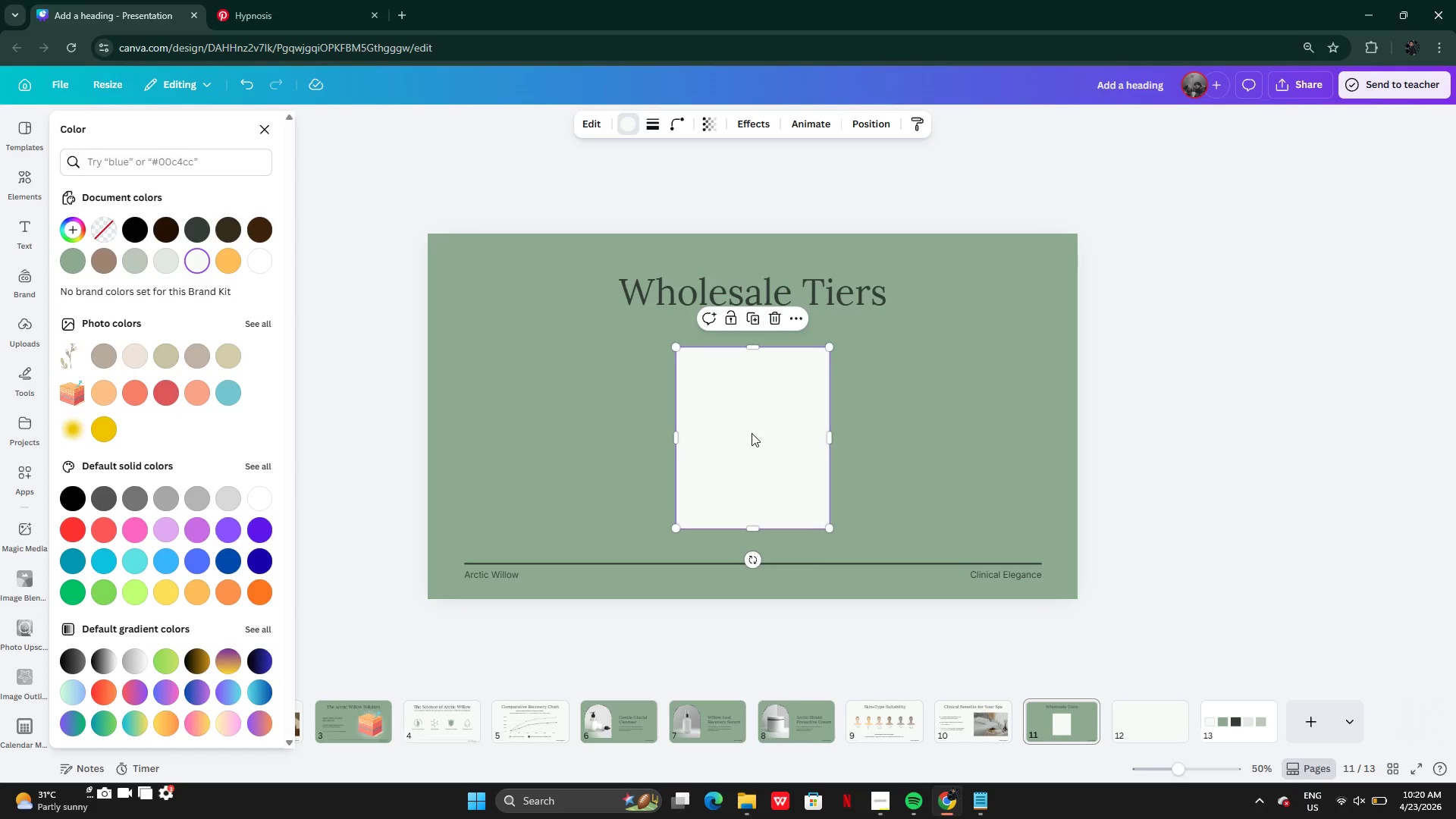 
key(Alt+AltLeft)
 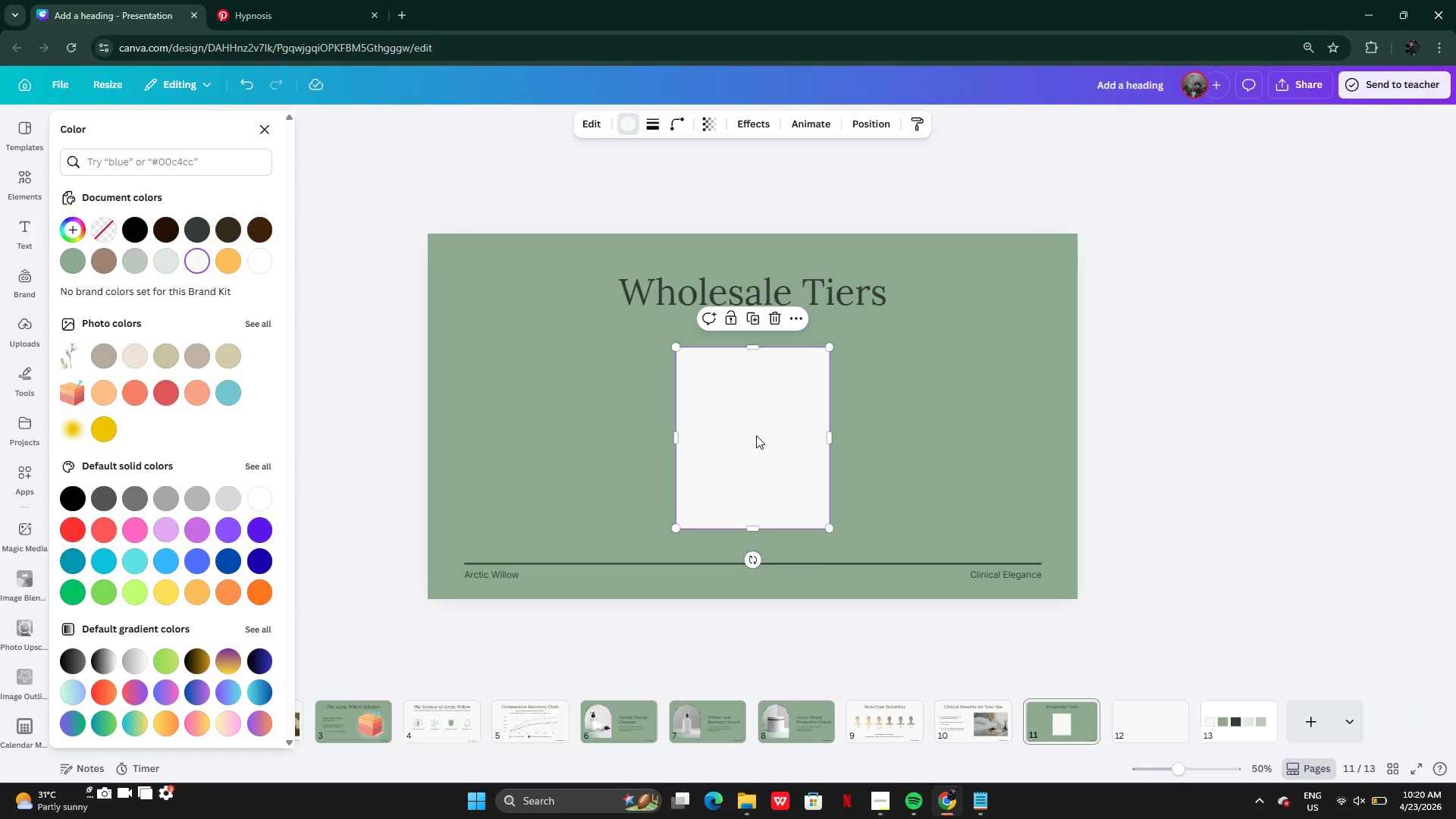 
left_click_drag(start_coordinate=[755, 435], to_coordinate=[601, 431])
 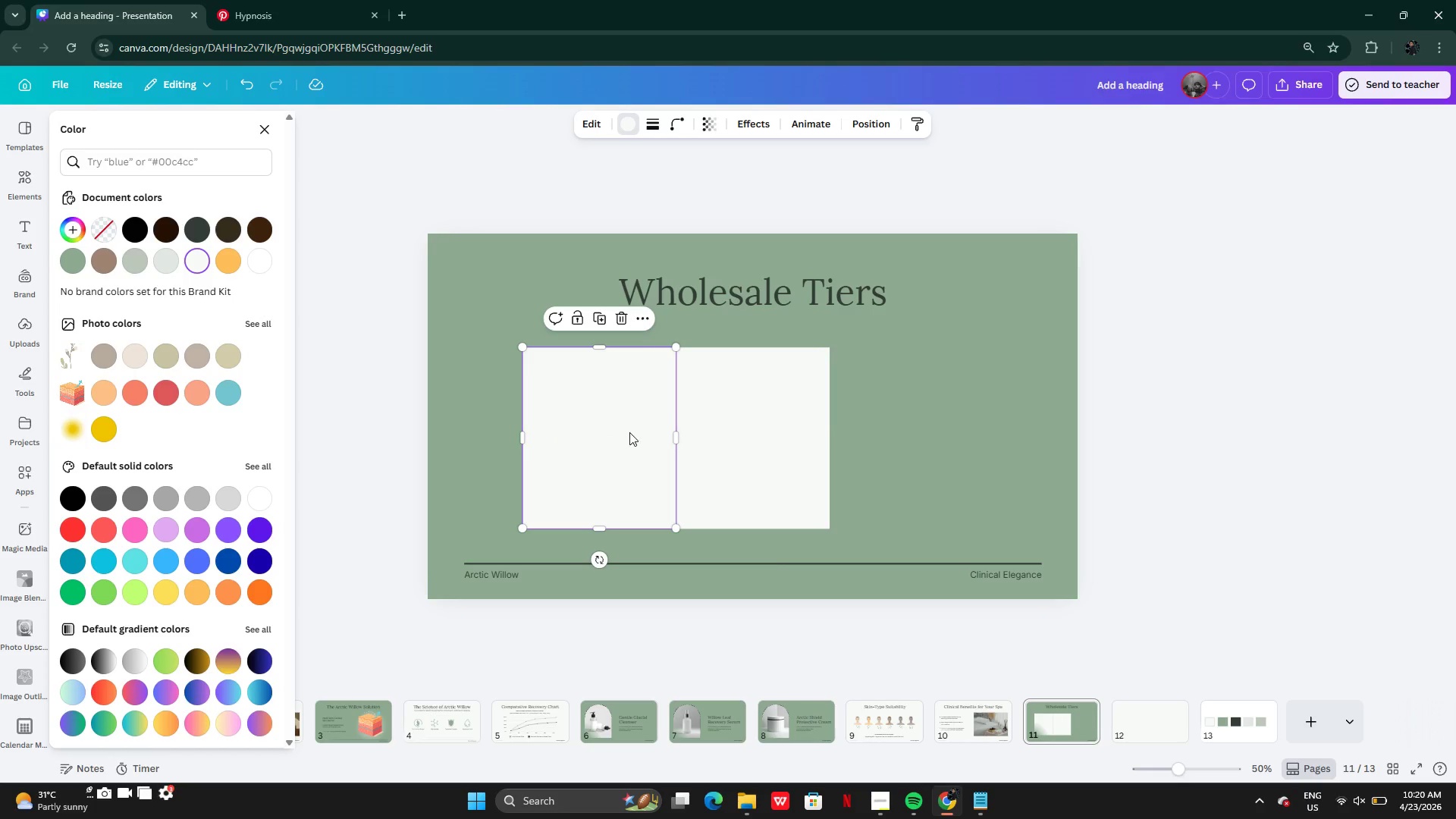 
left_click_drag(start_coordinate=[629, 432], to_coordinate=[570, 431])
 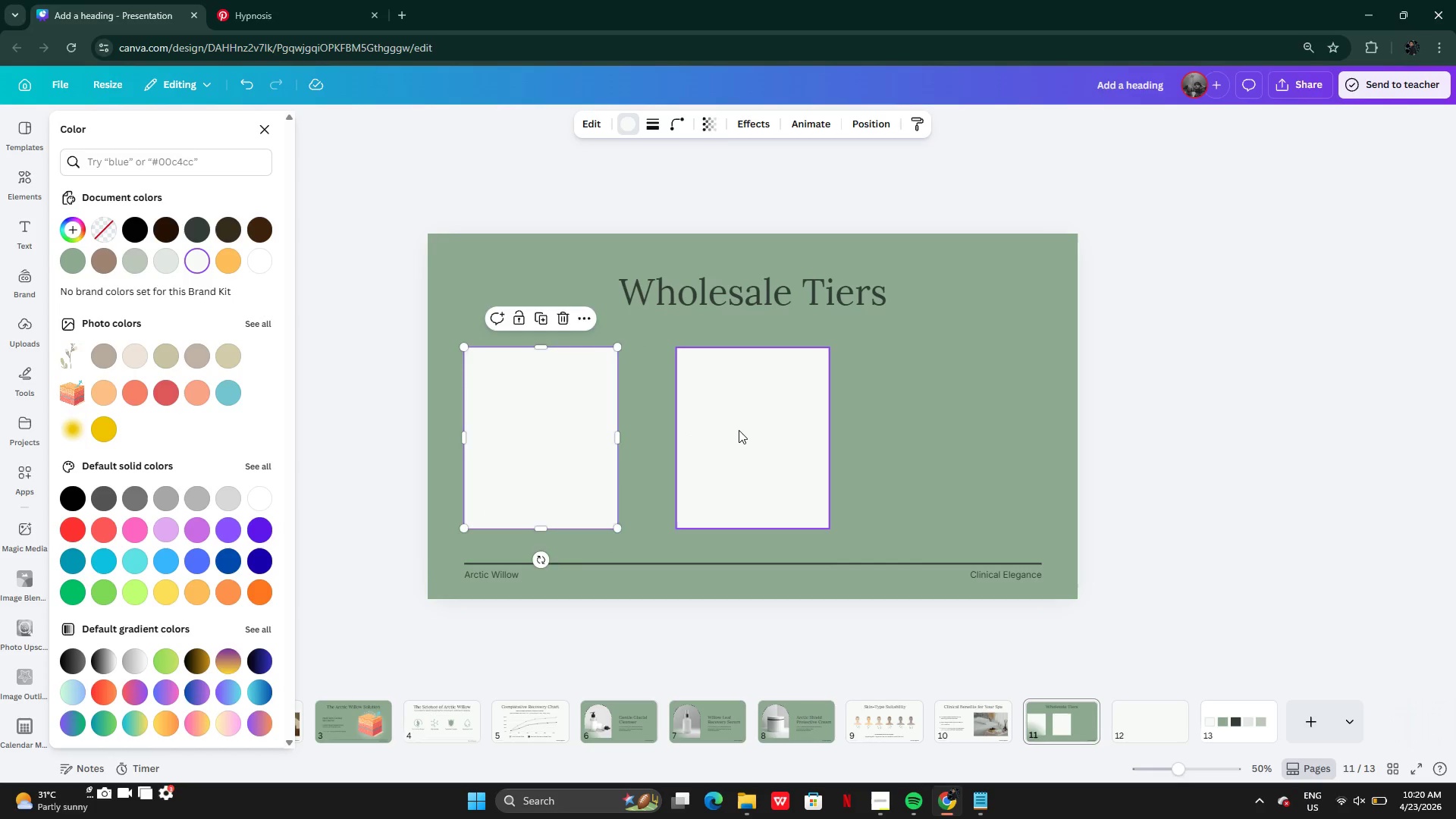 
left_click([739, 430])
 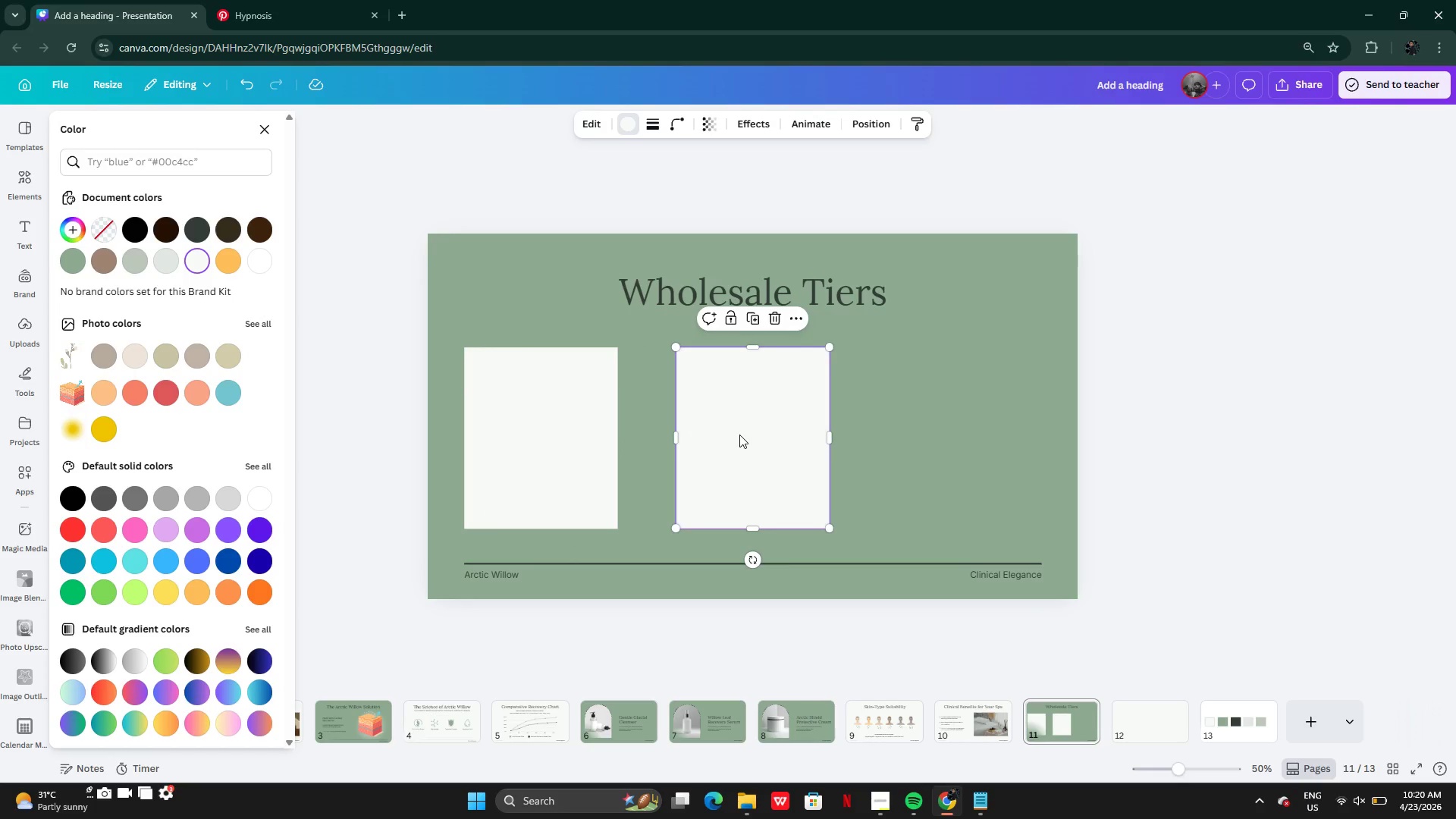 
hold_key(key=AltLeft, duration=0.36)
left_click_drag(start_coordinate=[737, 438], to_coordinate=[883, 442])
 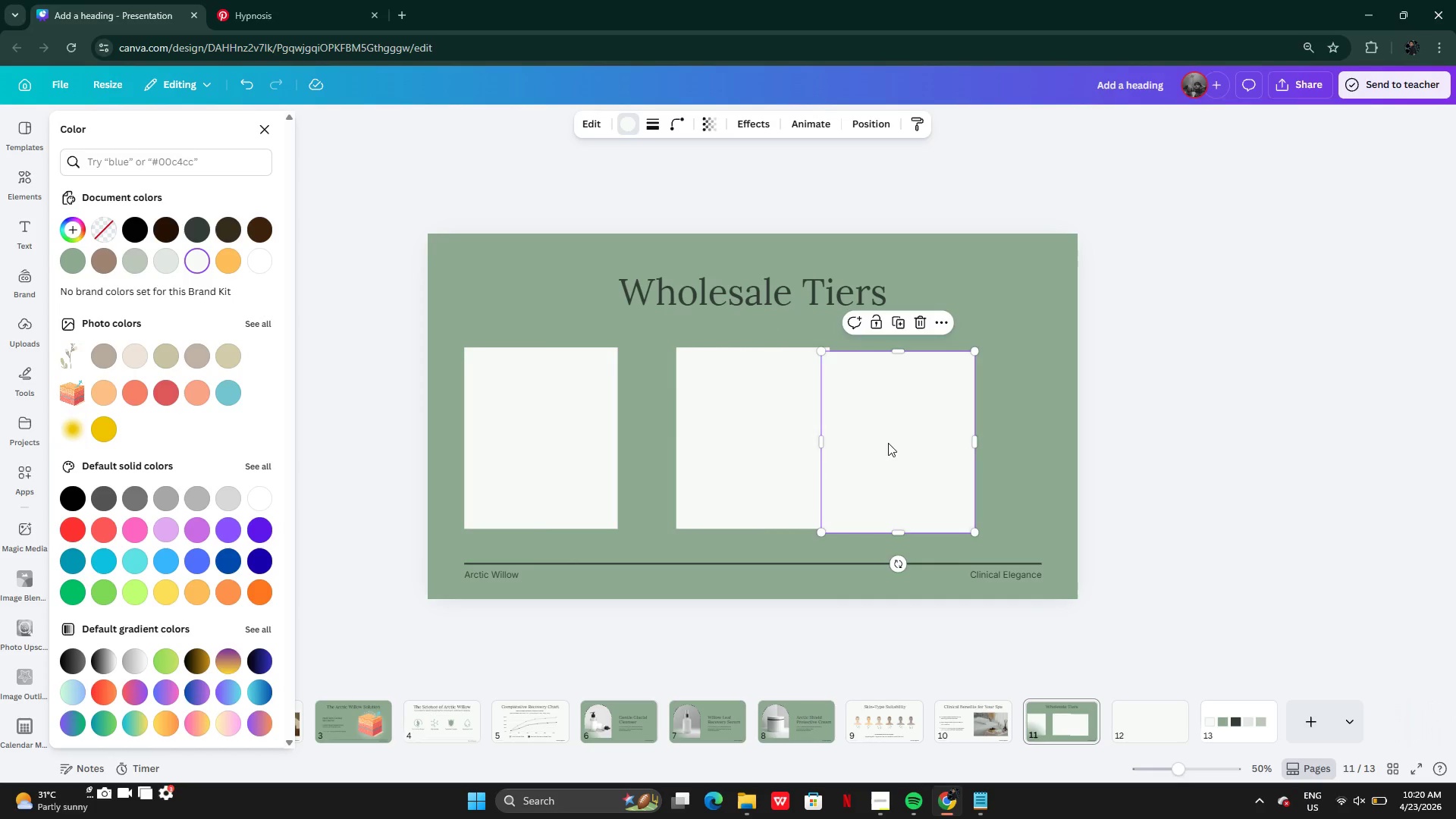 
left_click_drag(start_coordinate=[874, 443], to_coordinate=[940, 440])
 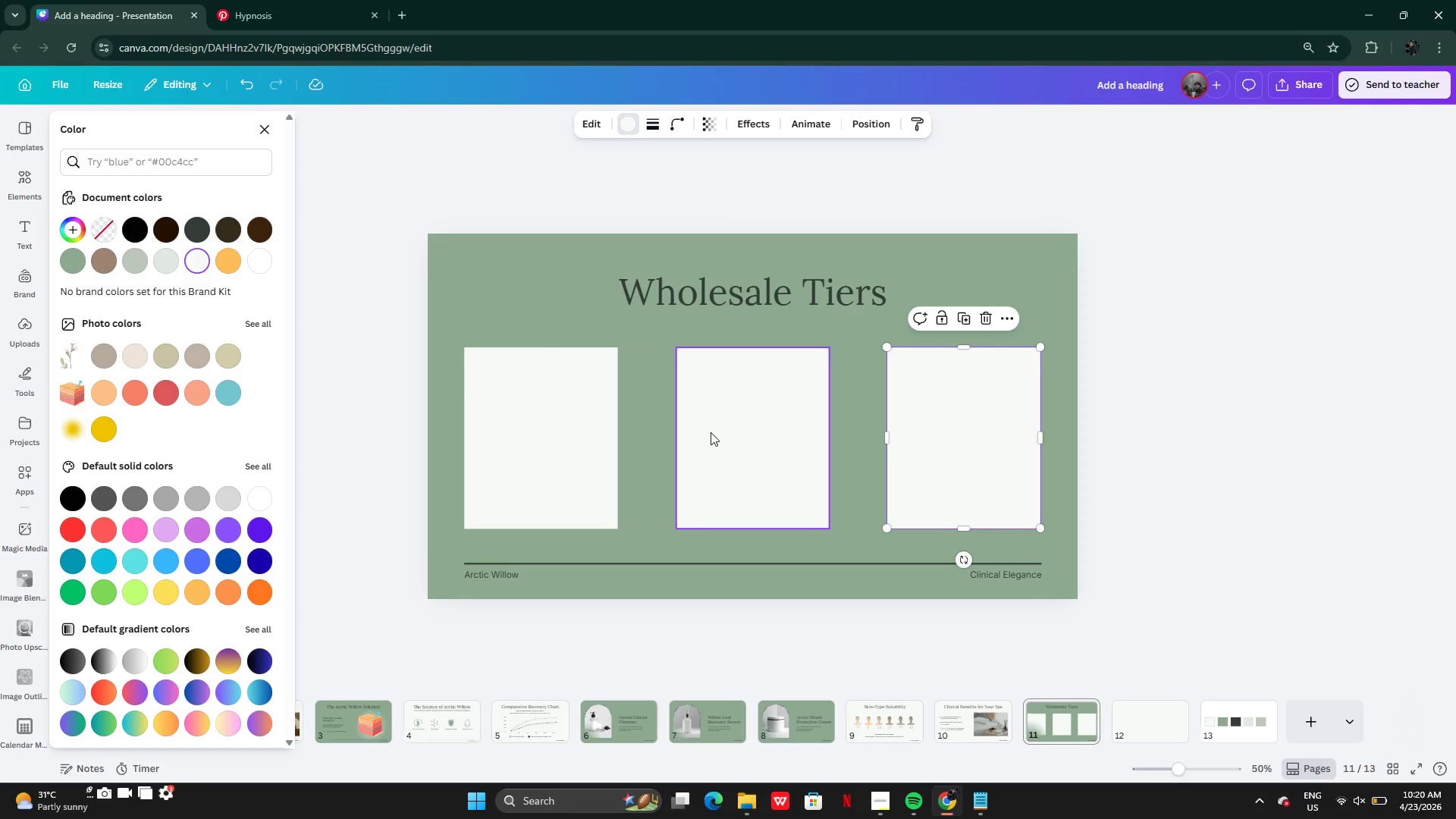 
left_click([712, 438])
 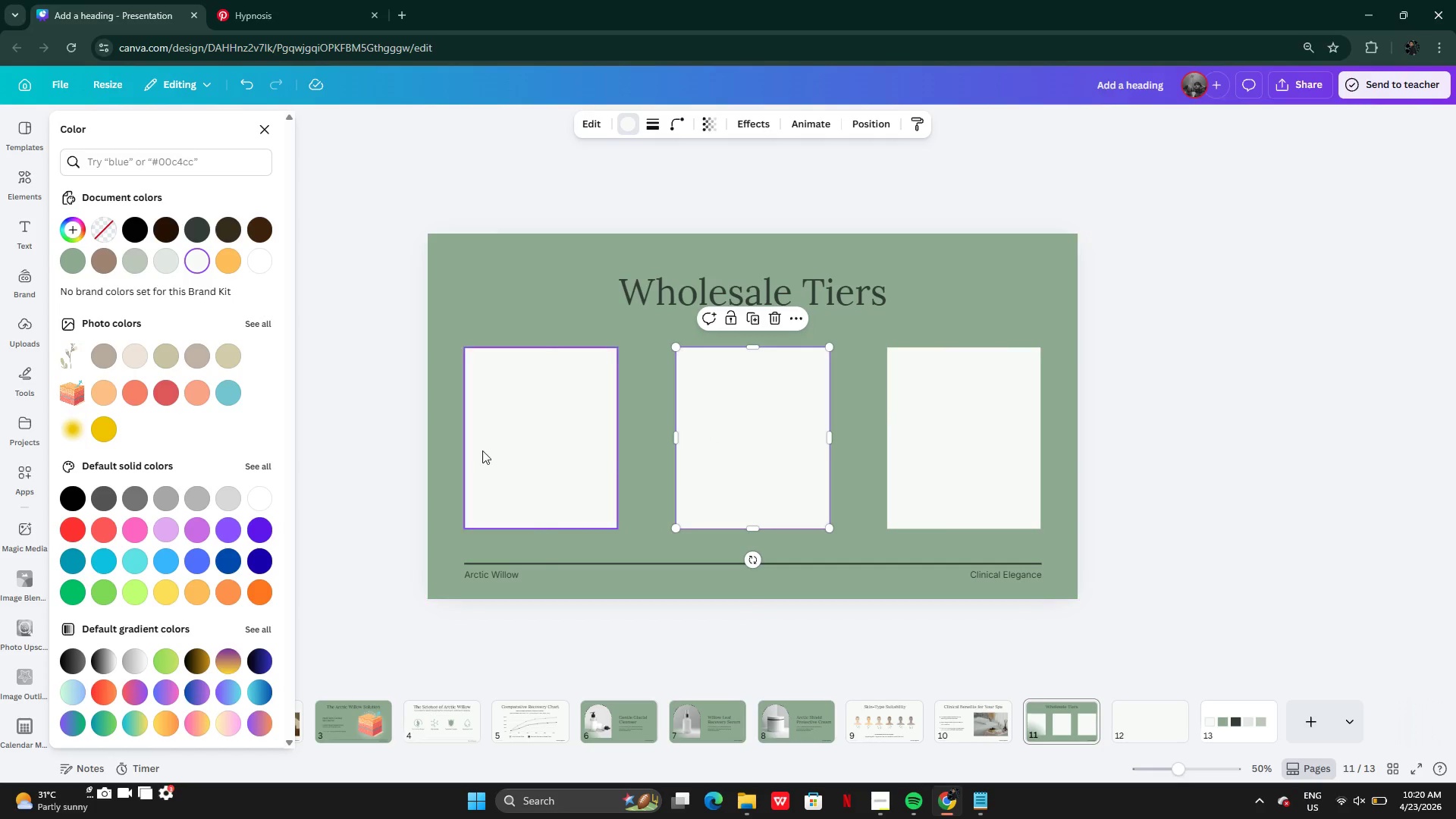 
left_click([482, 452])
 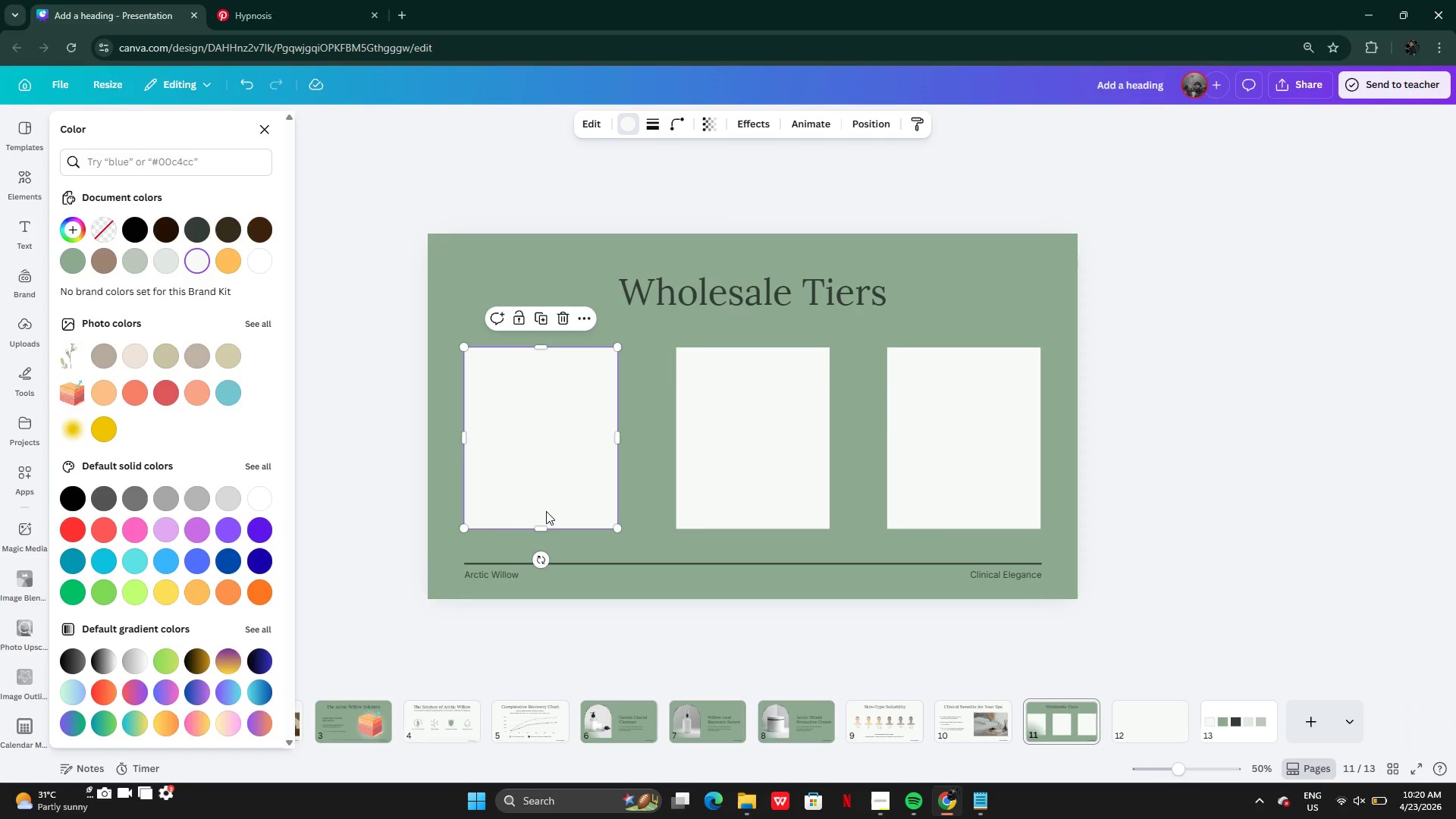 
hold_key(key=ShiftLeft, duration=0.36)
left_click_drag(start_coordinate=[548, 493], to_coordinate=[548, 457])
 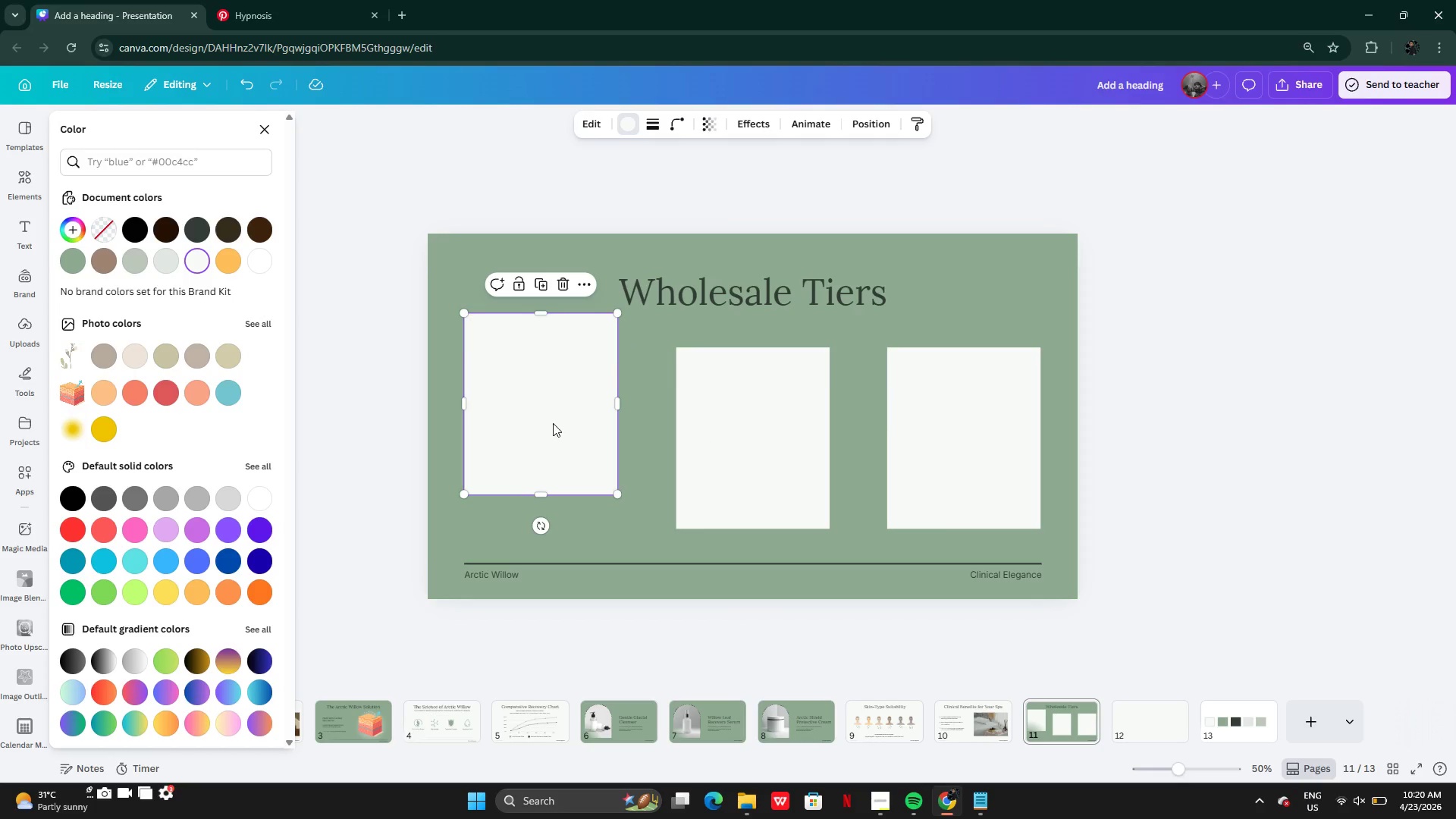 
key(Control+Z)
 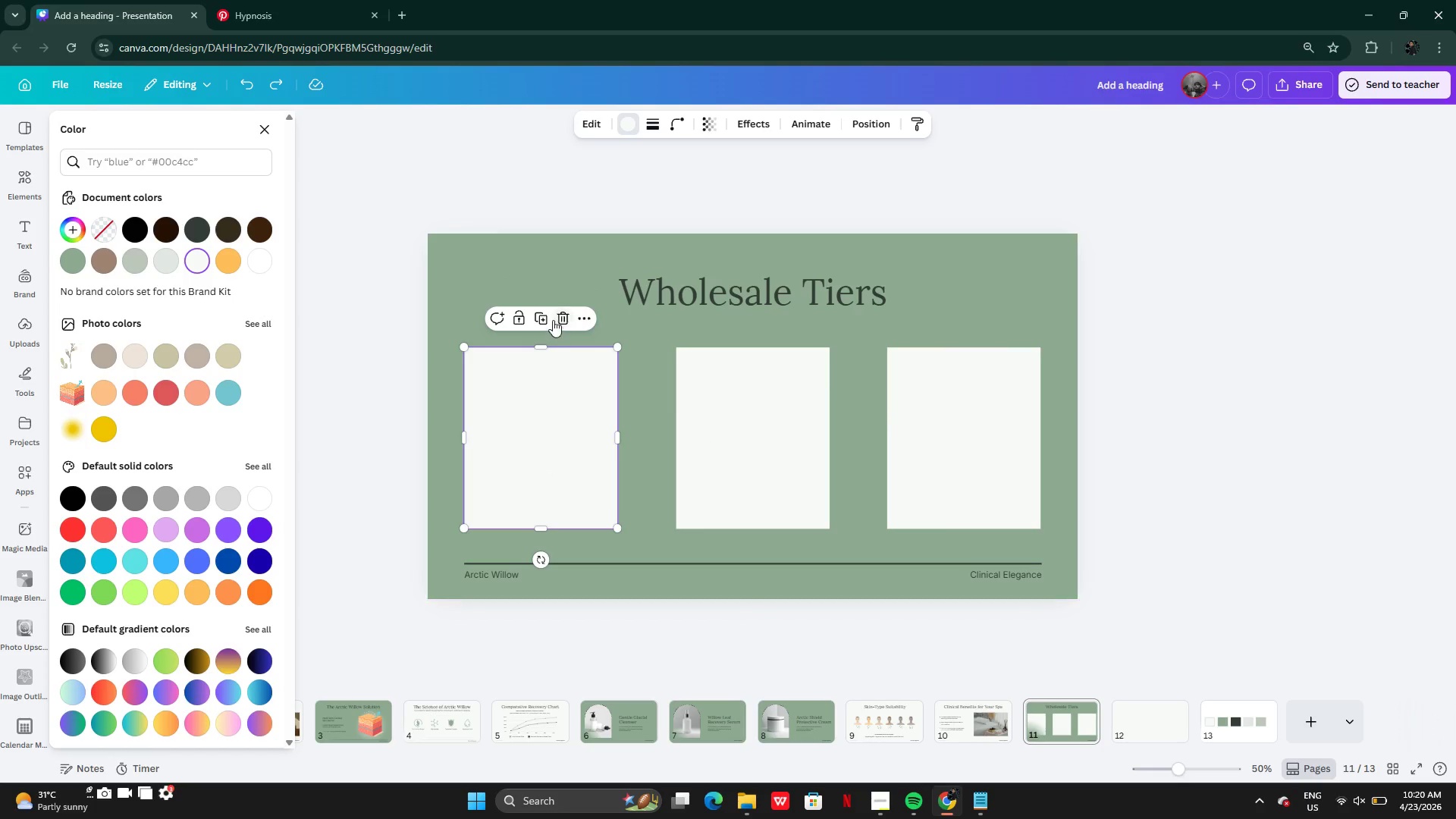 
left_click([548, 320])
 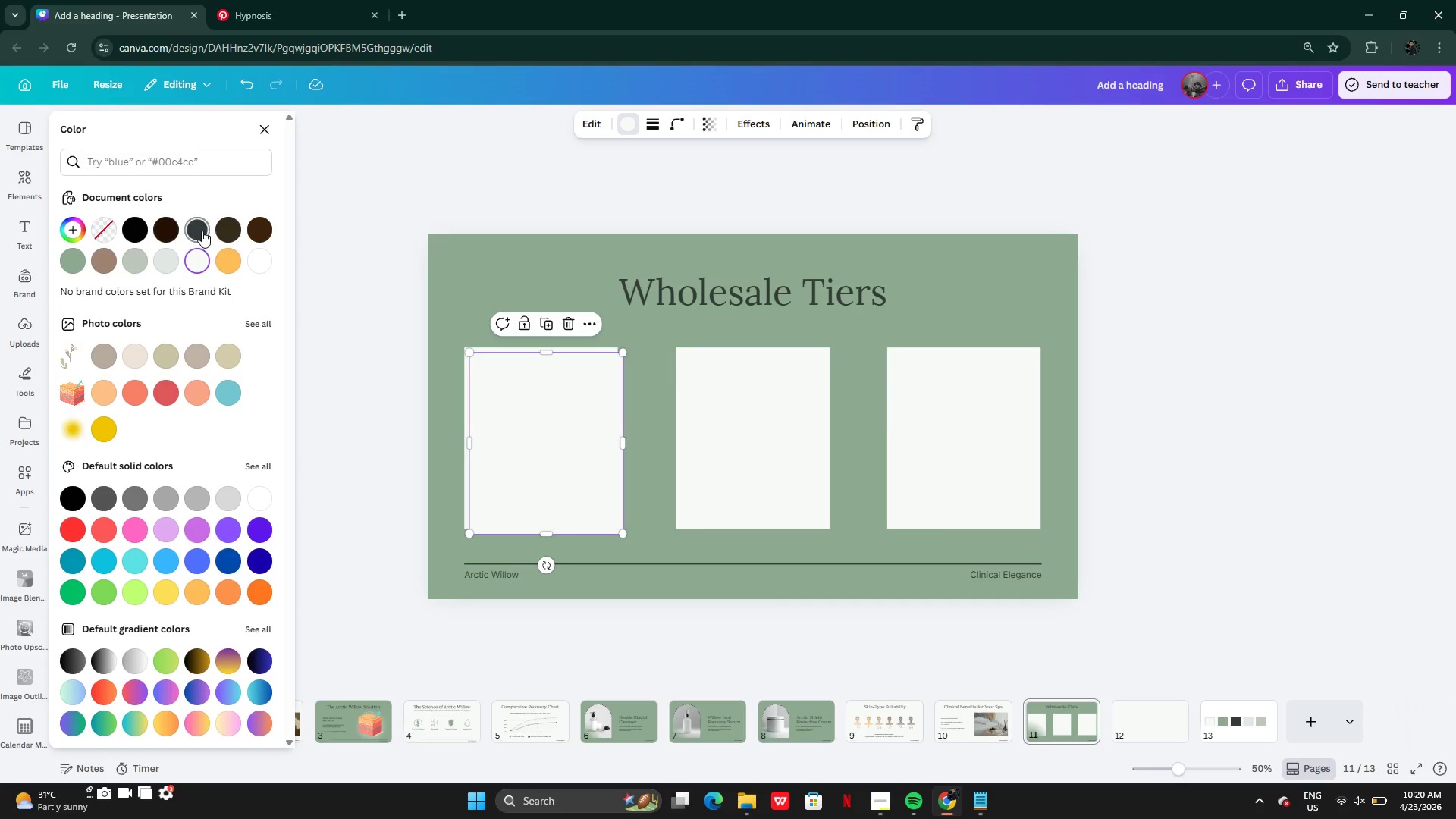 
left_click([170, 231])
 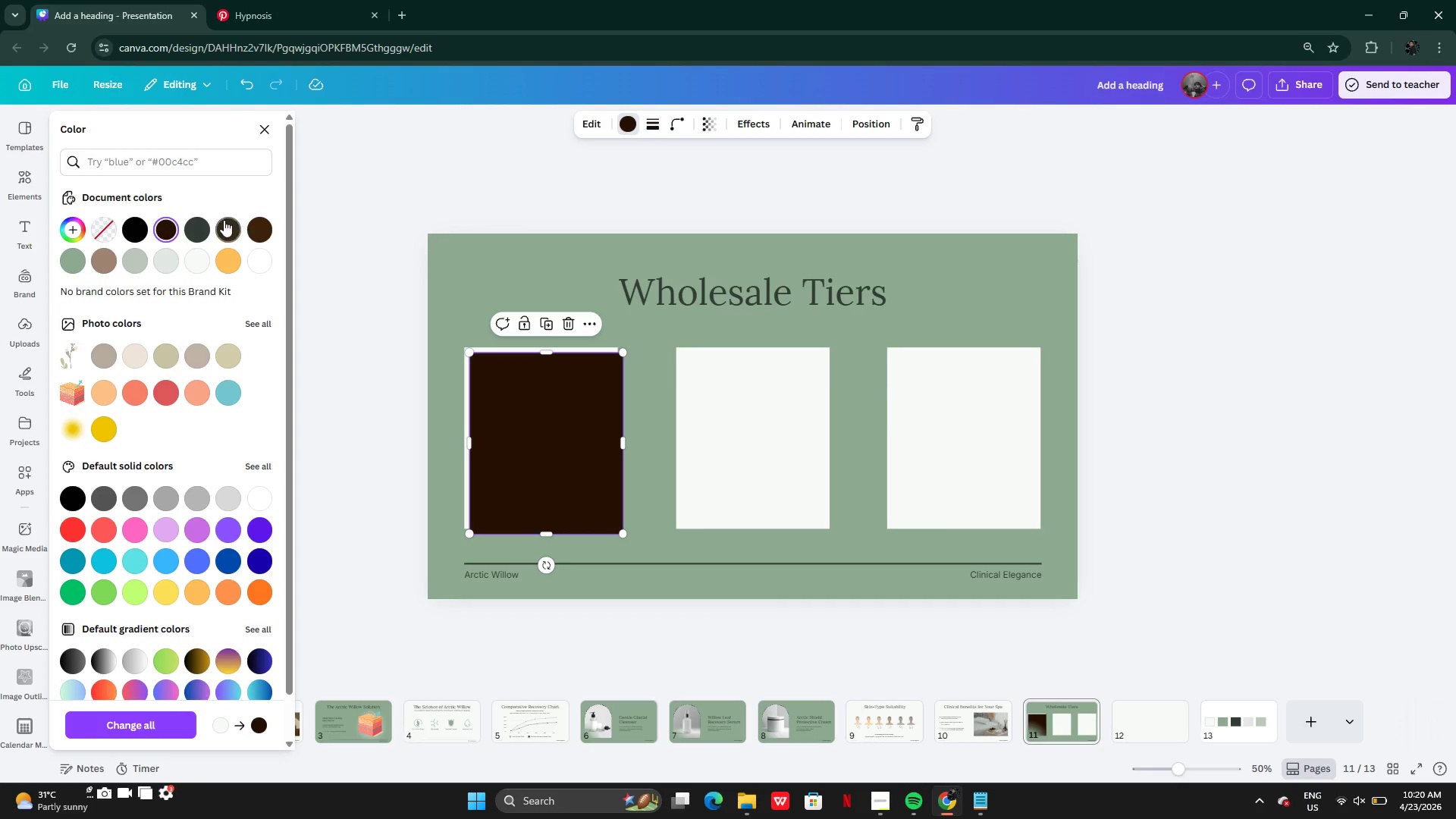 
left_click([223, 231])
 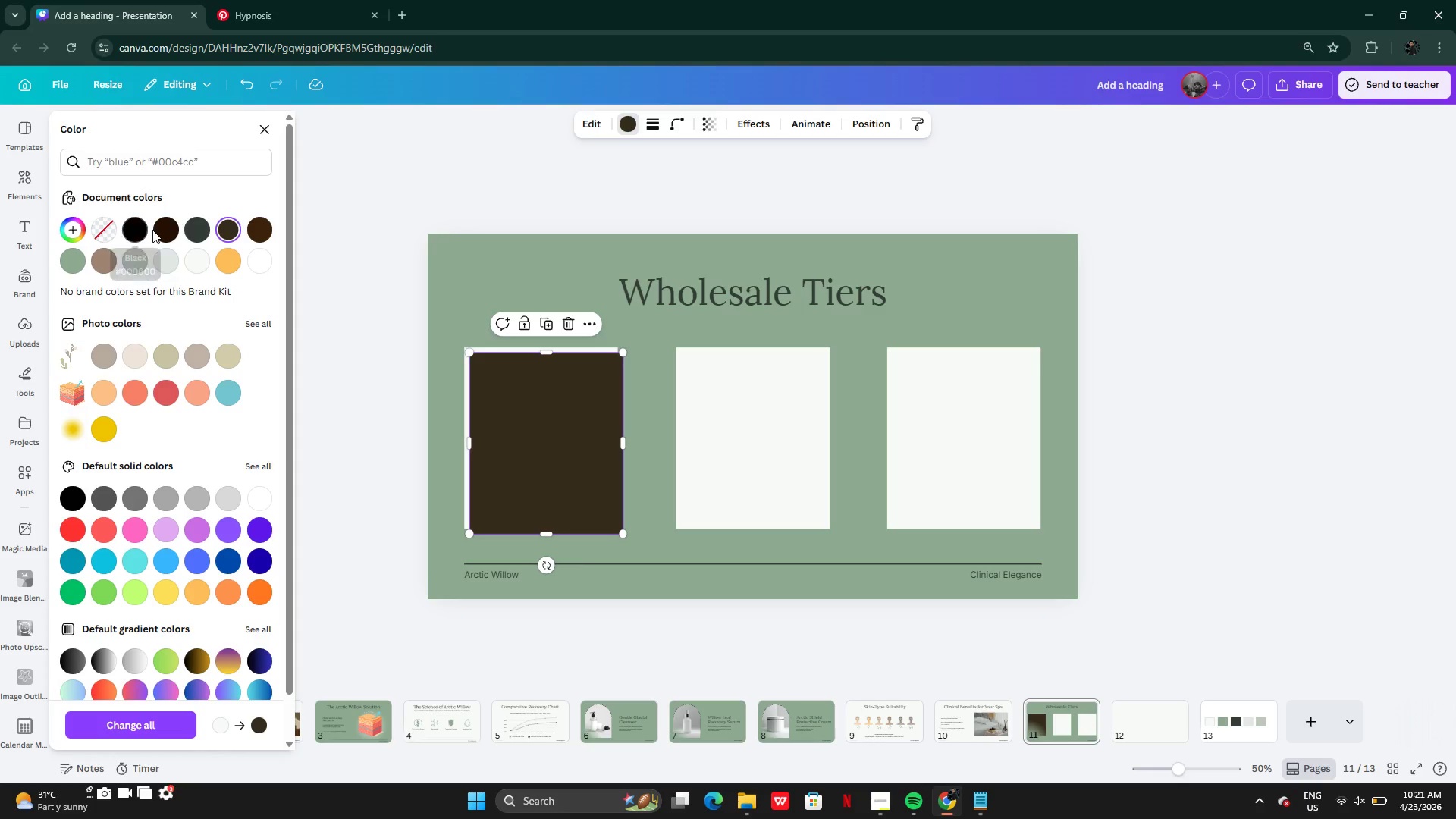 
left_click([193, 231])
 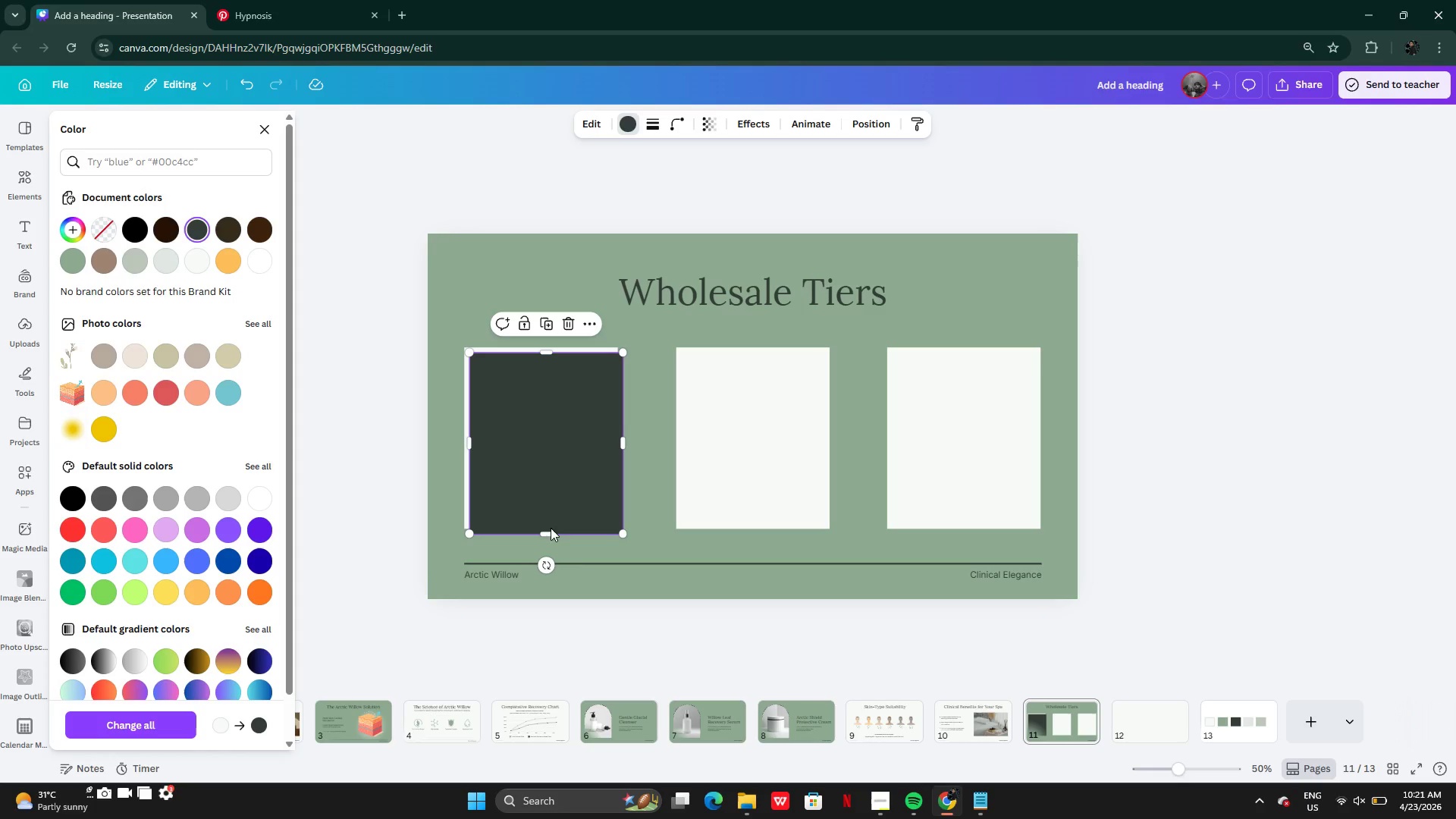 
left_click_drag(start_coordinate=[547, 530], to_coordinate=[553, 431])
 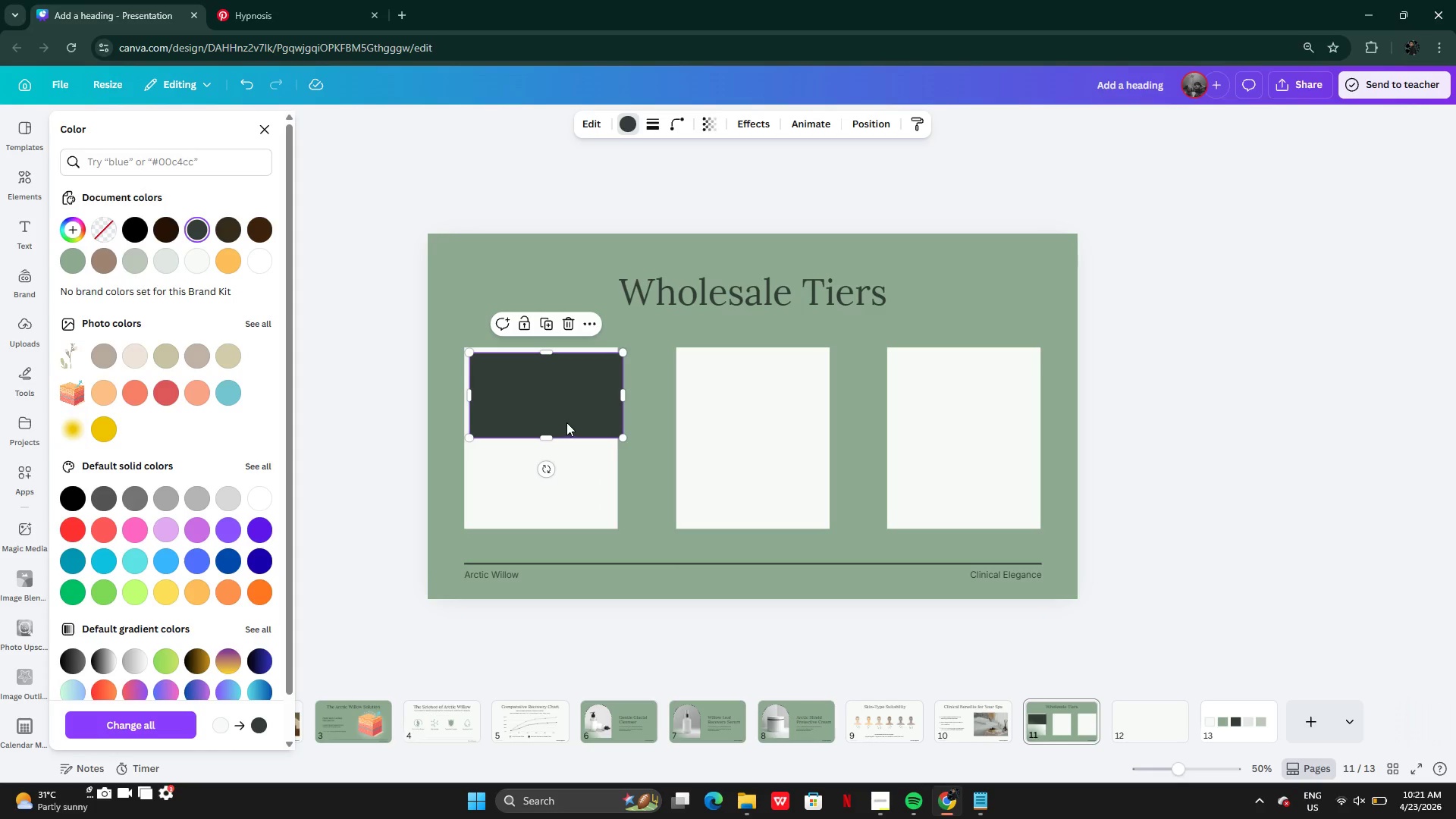 
left_click_drag(start_coordinate=[566, 422], to_coordinate=[560, 416])
 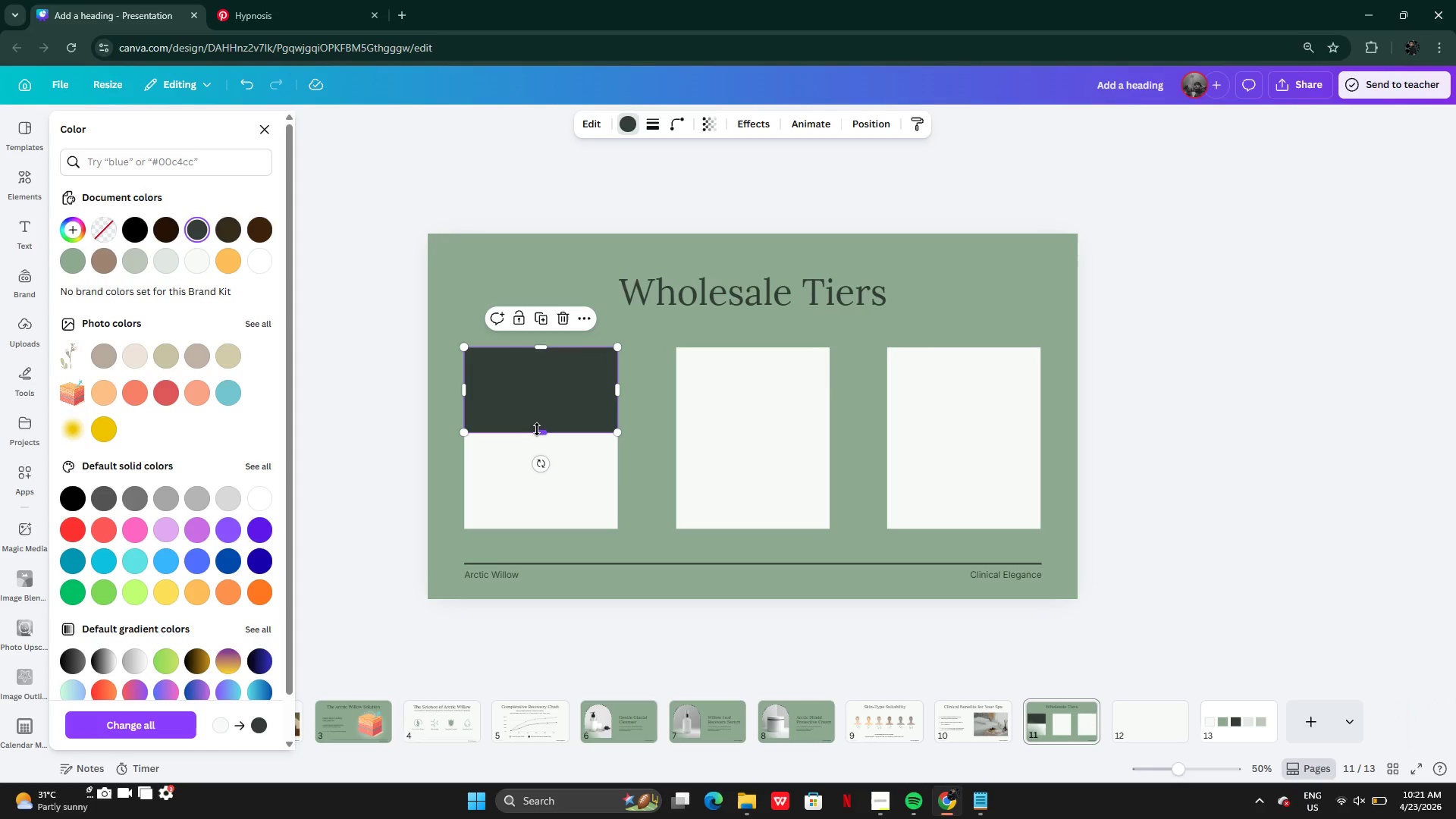 
left_click_drag(start_coordinate=[537, 429], to_coordinate=[540, 393])
 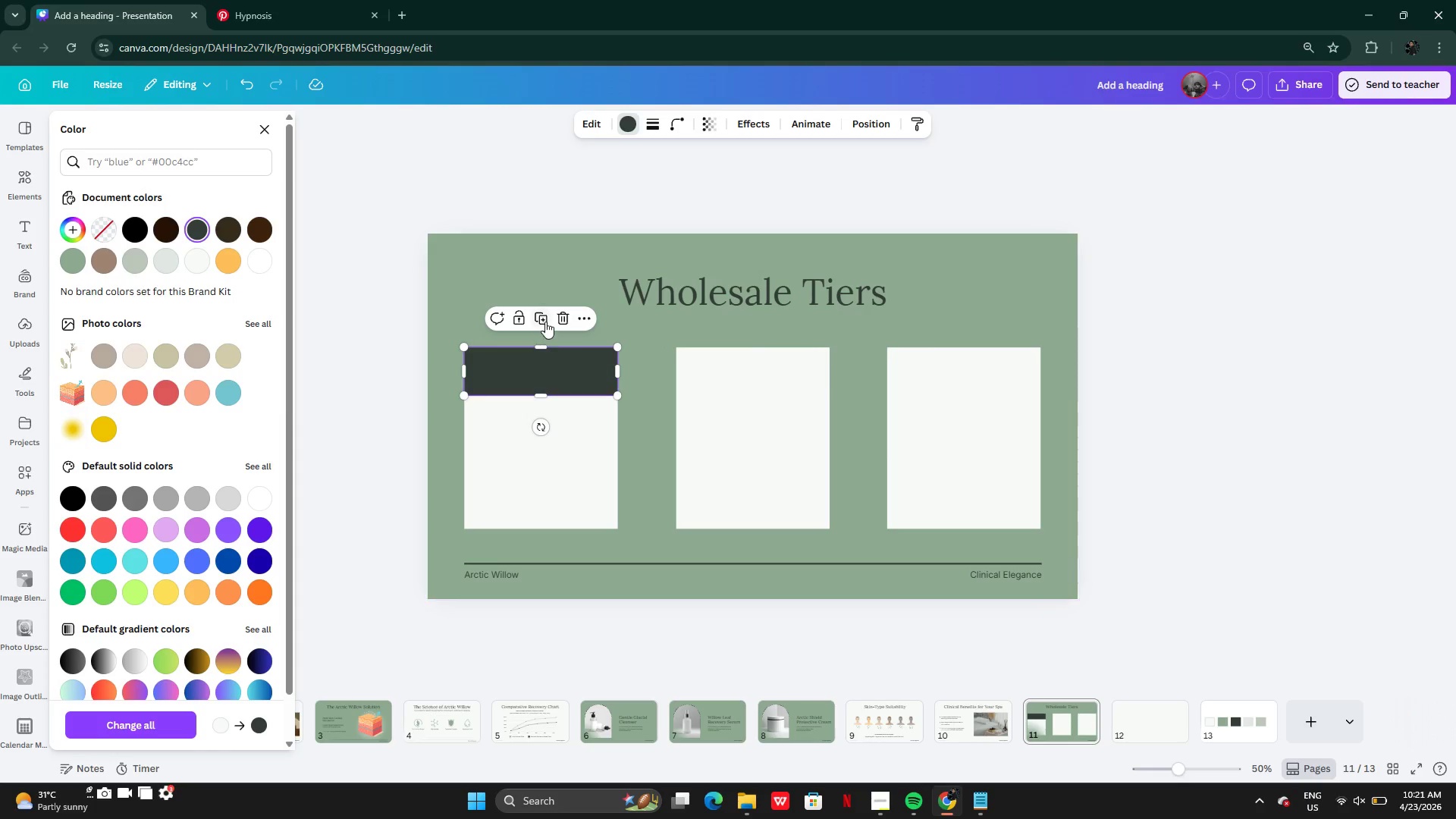 
left_click([545, 322])
 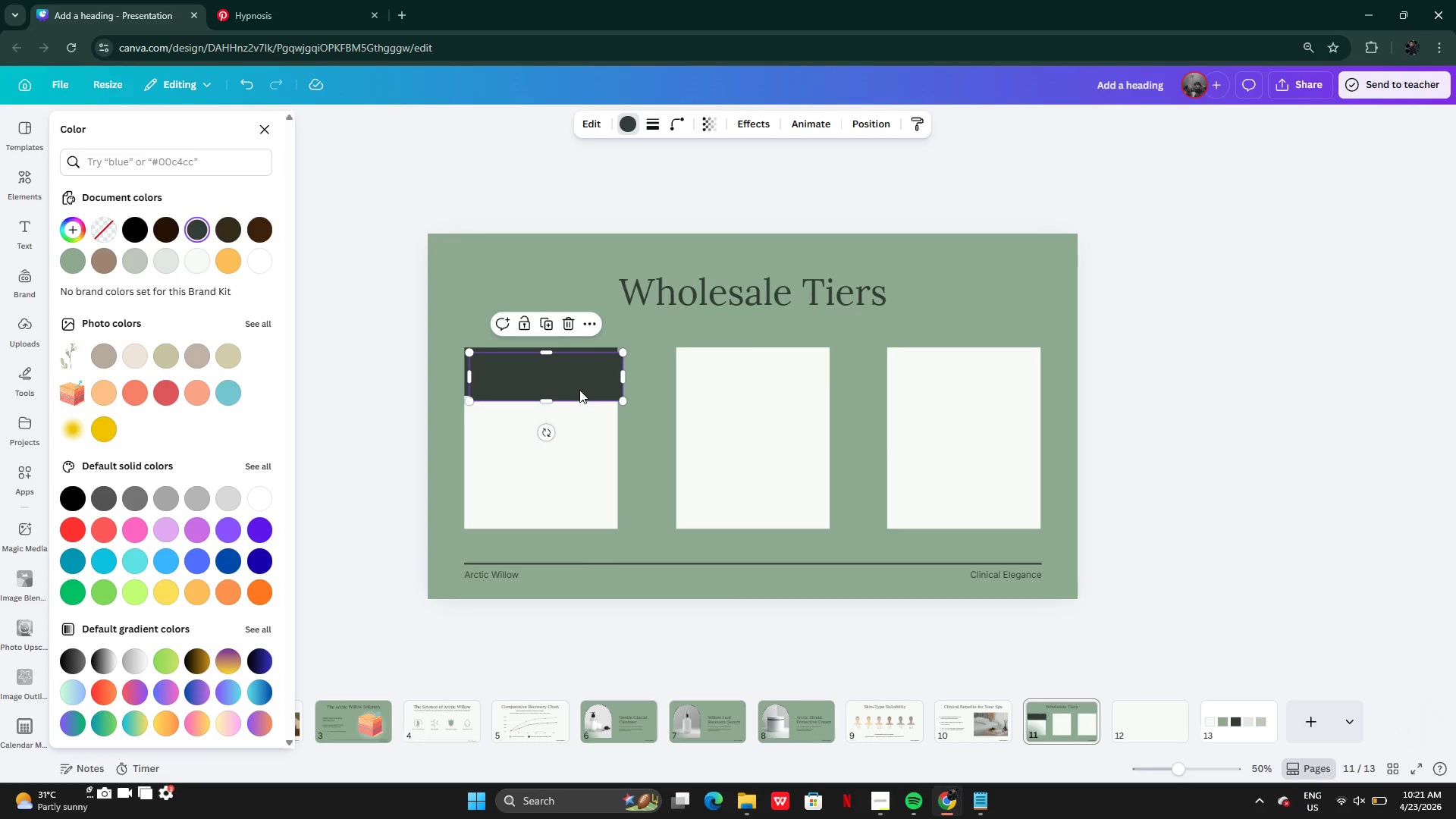 
left_click_drag(start_coordinate=[562, 373], to_coordinate=[770, 370])
 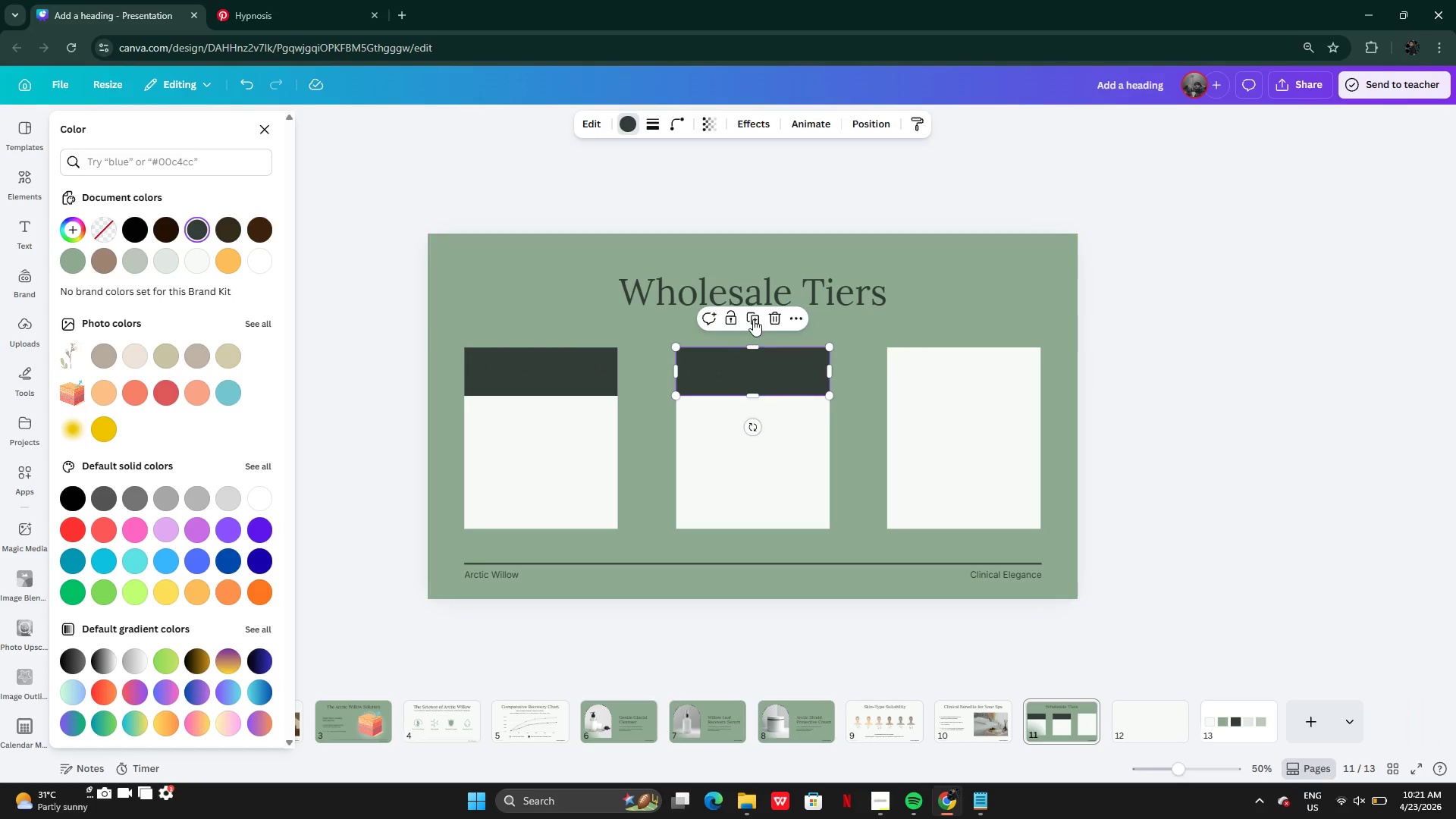 
left_click([753, 319])
 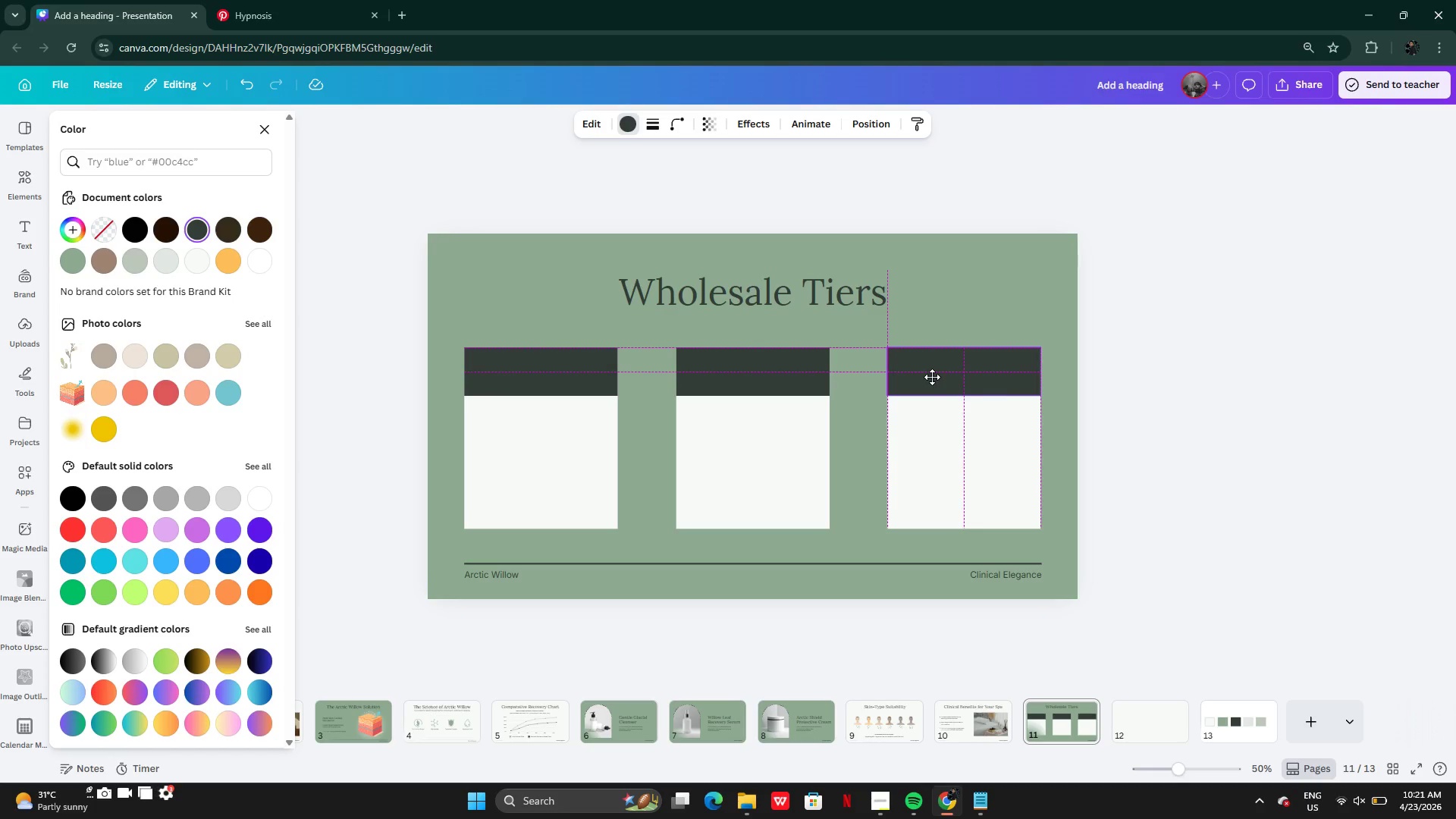 
left_click([1159, 424])
 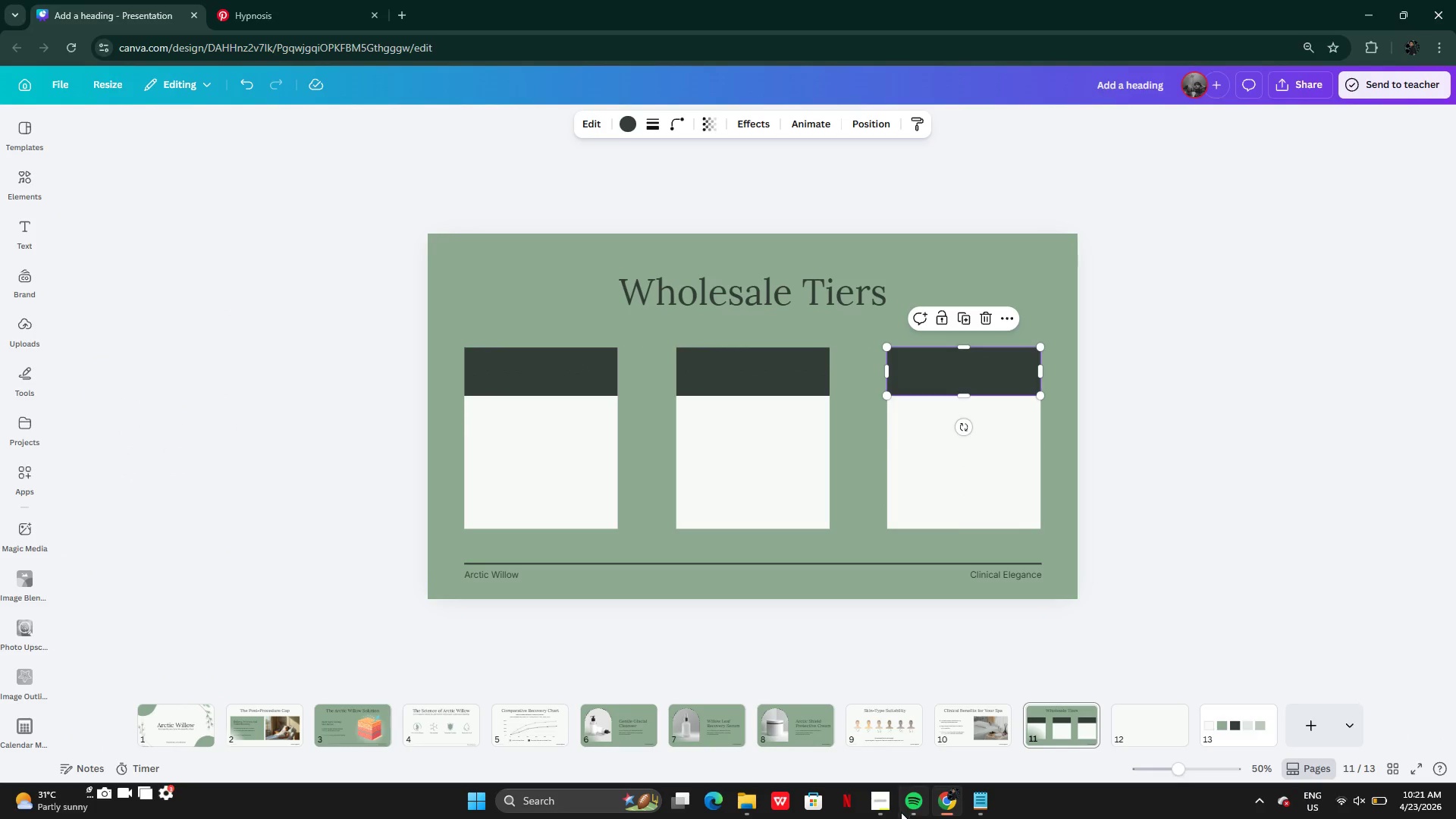 
left_click([883, 813])